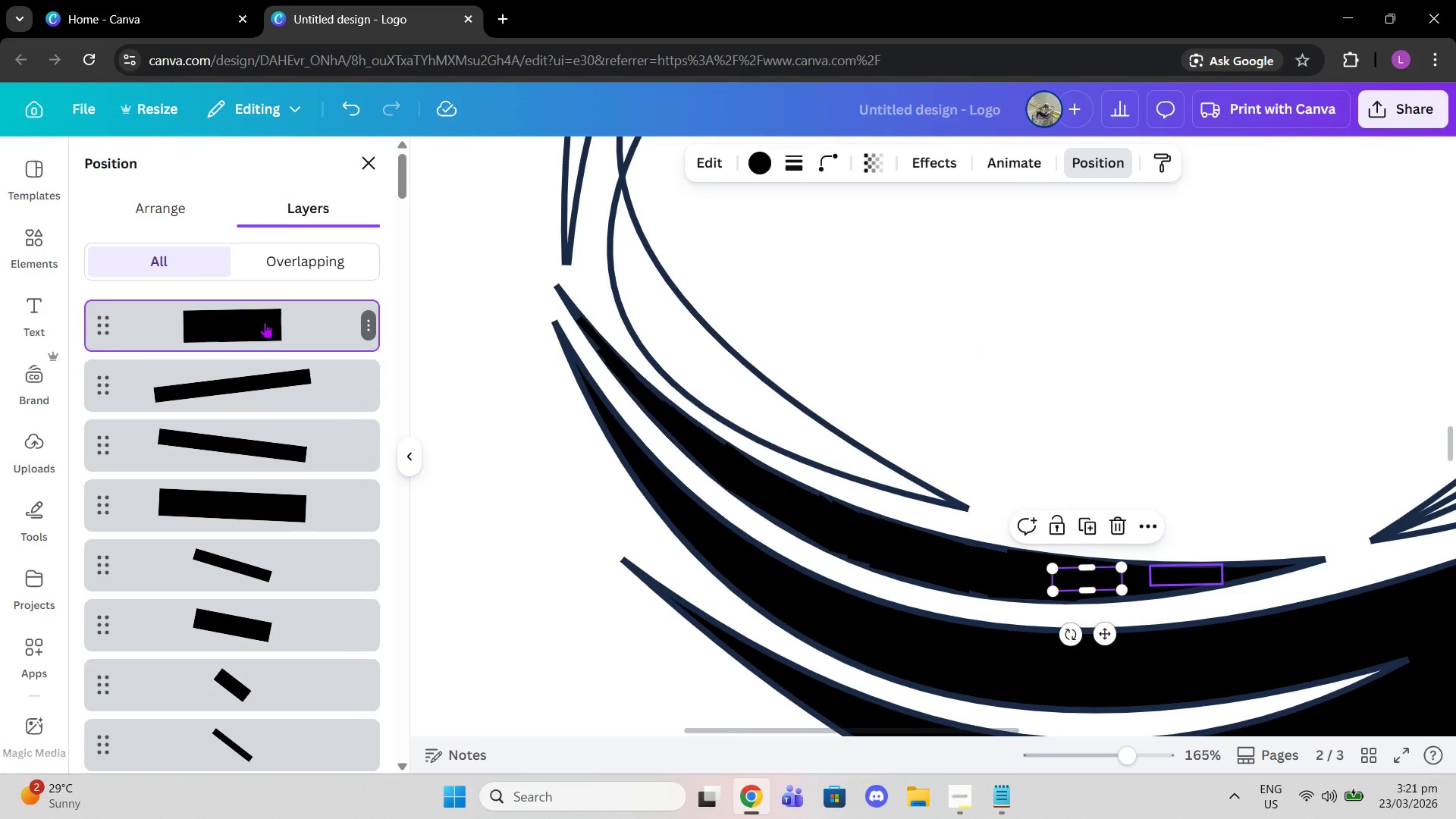 
key(Alt+Control+BracketLeft)
 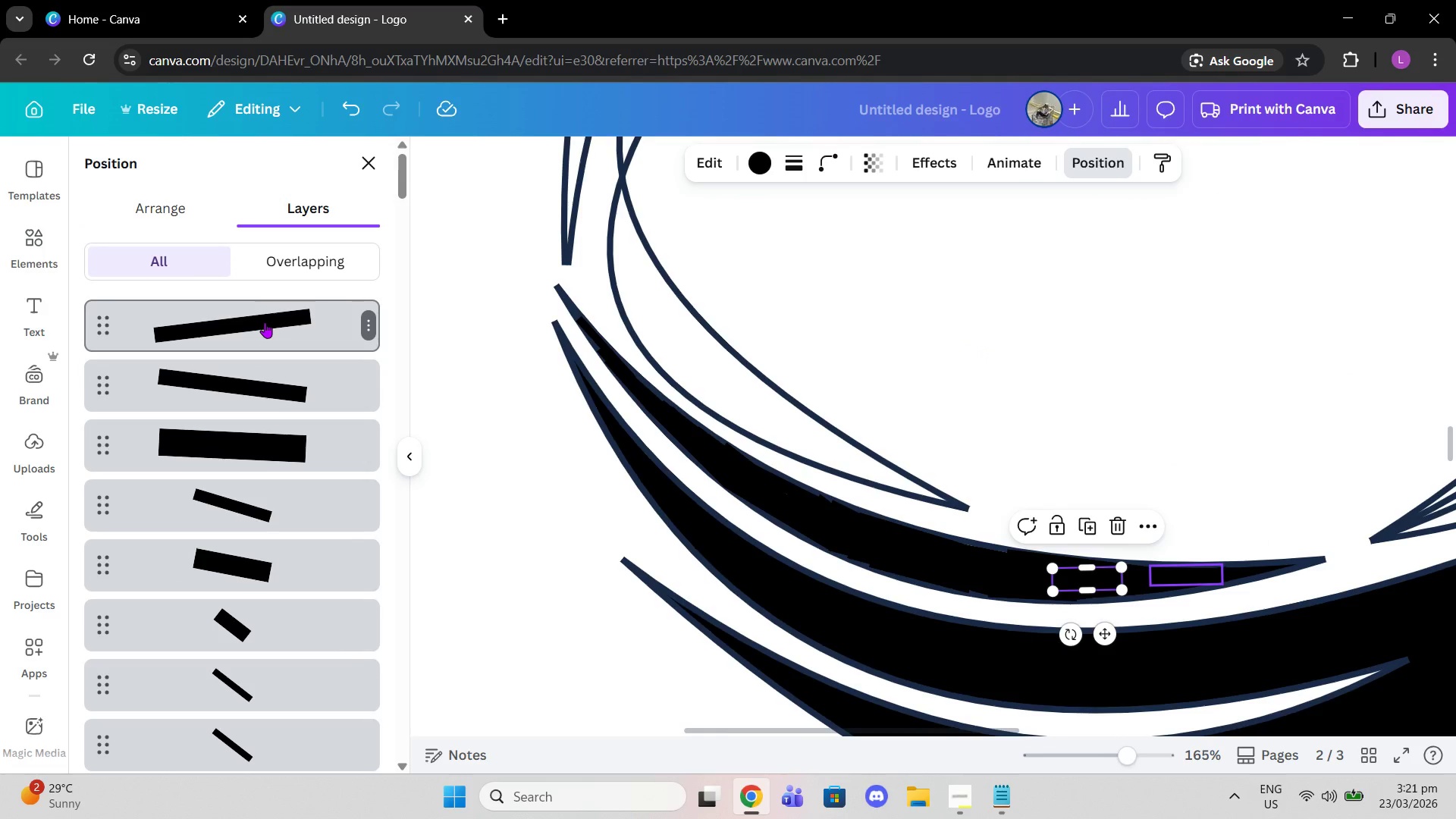 
left_click([265, 322])
 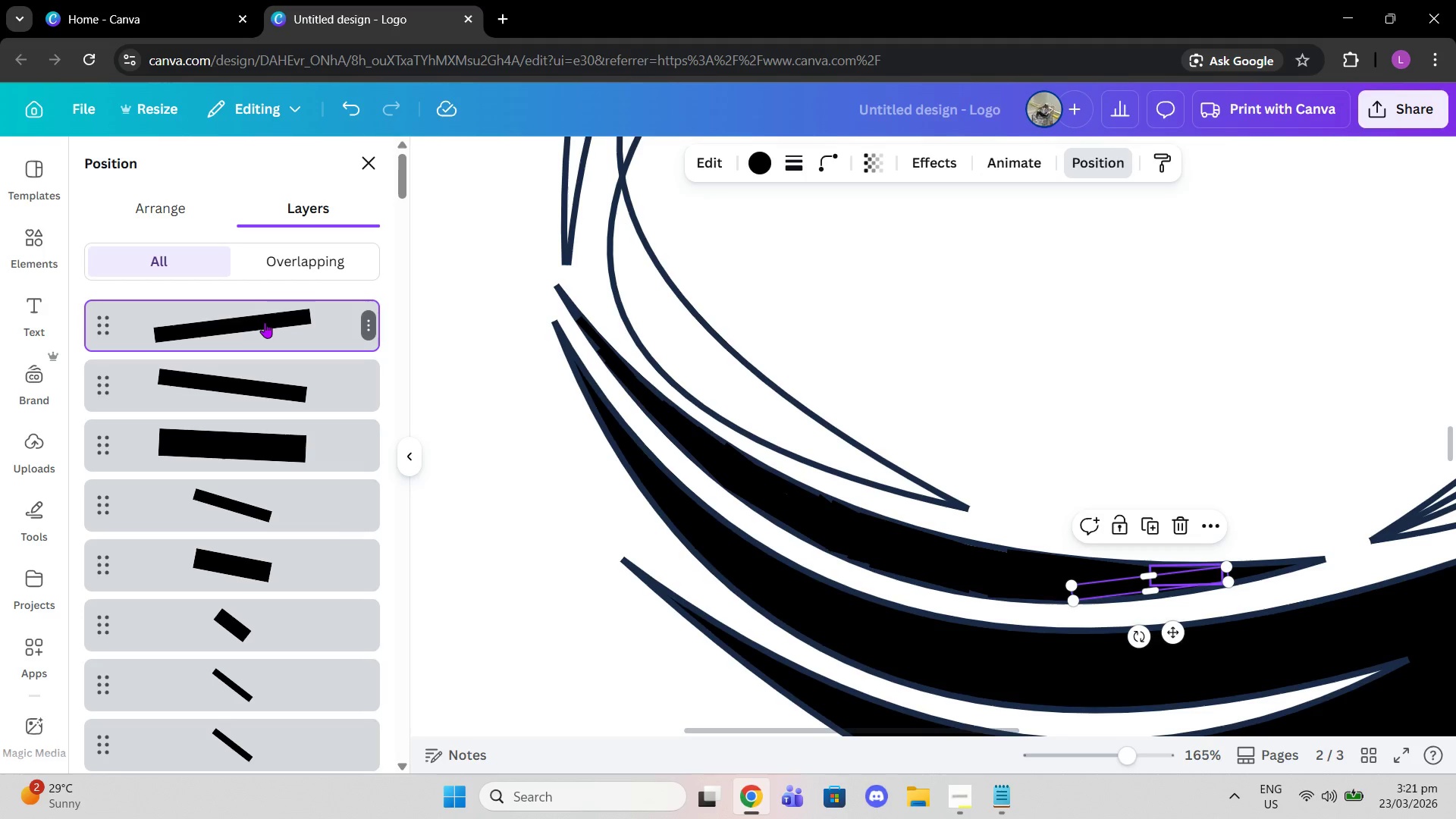 
key(Alt+Control+BracketLeft)
 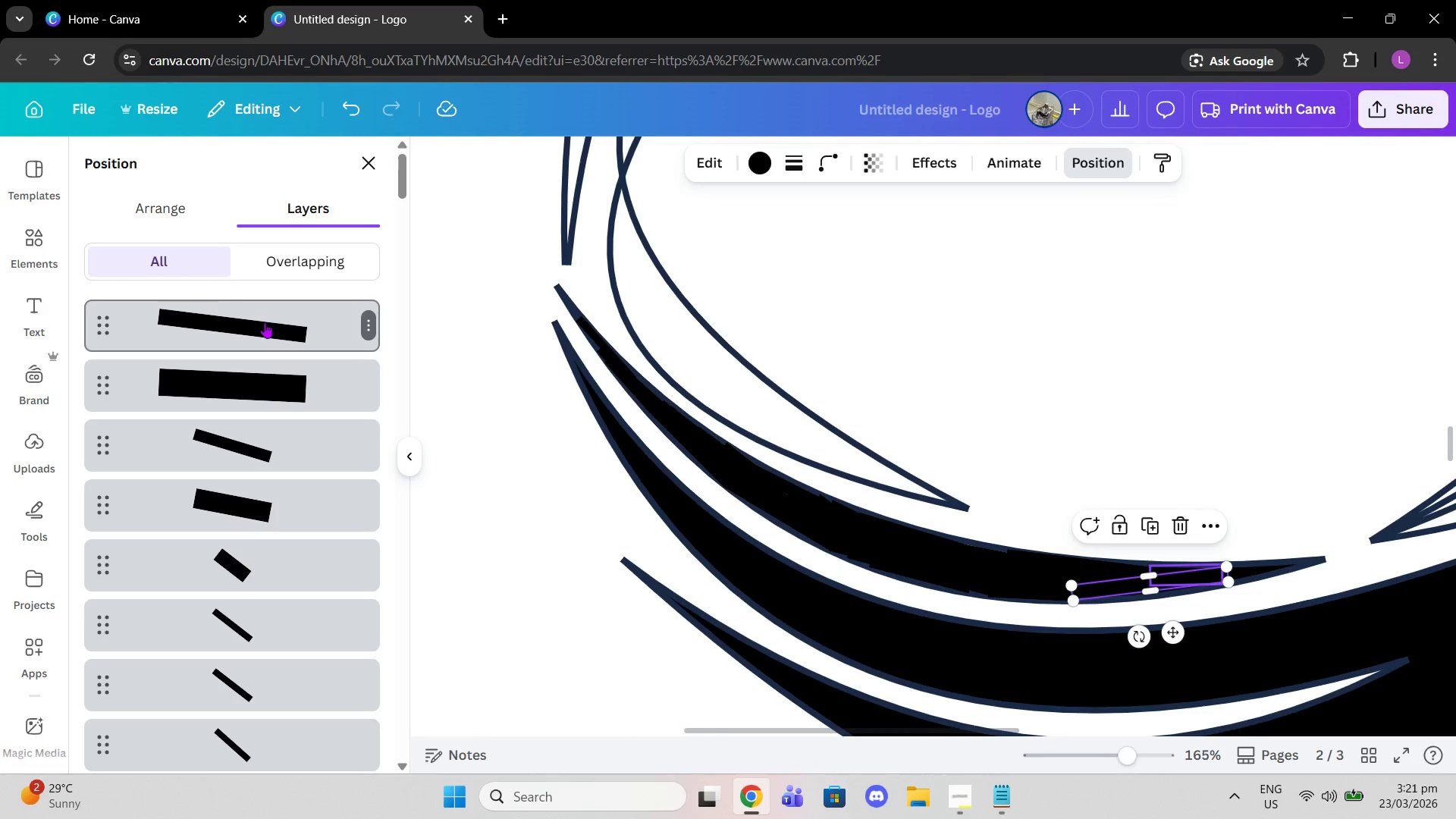 
left_click([265, 322])
 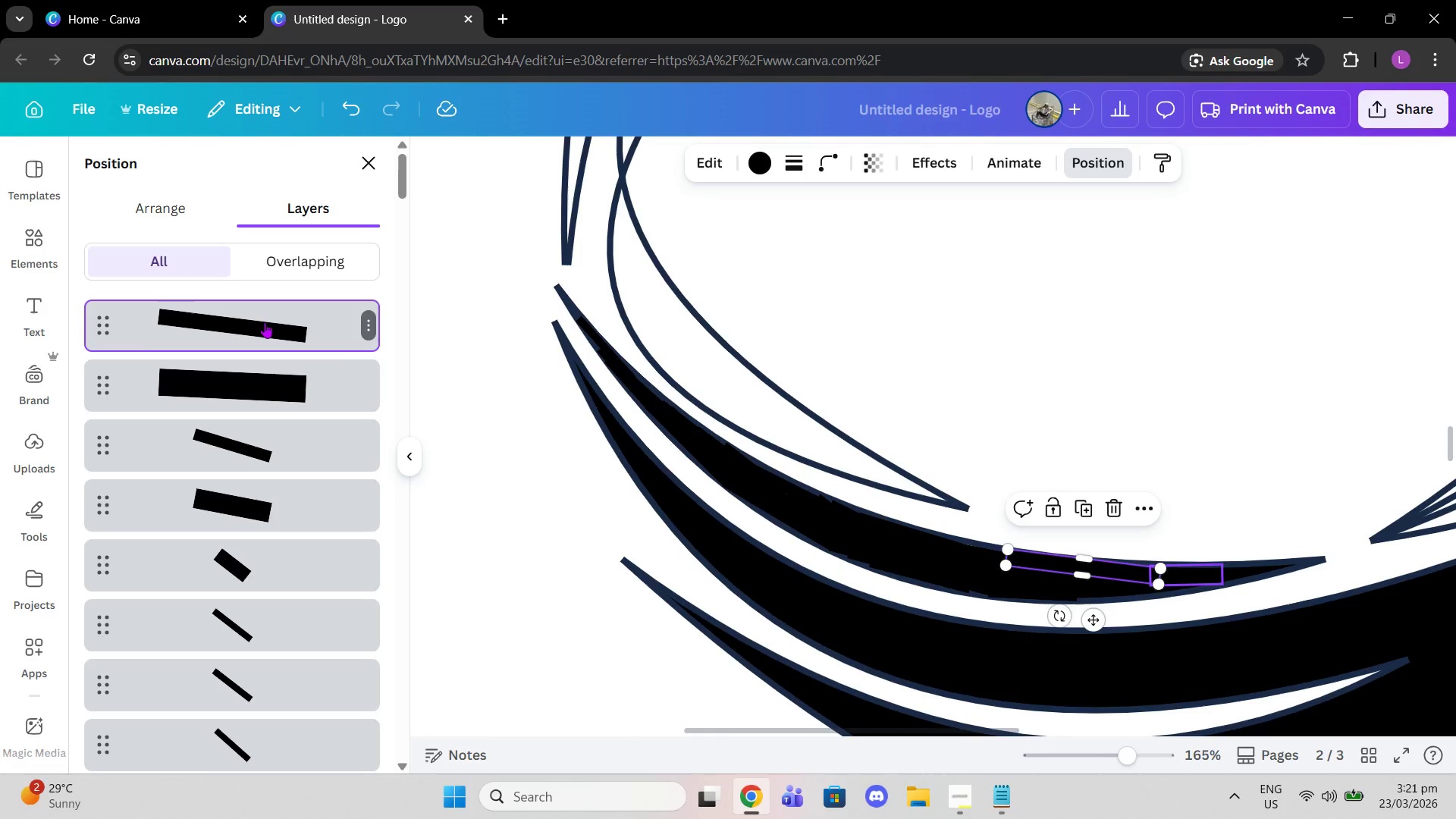 
key(Alt+Control+BracketLeft)
 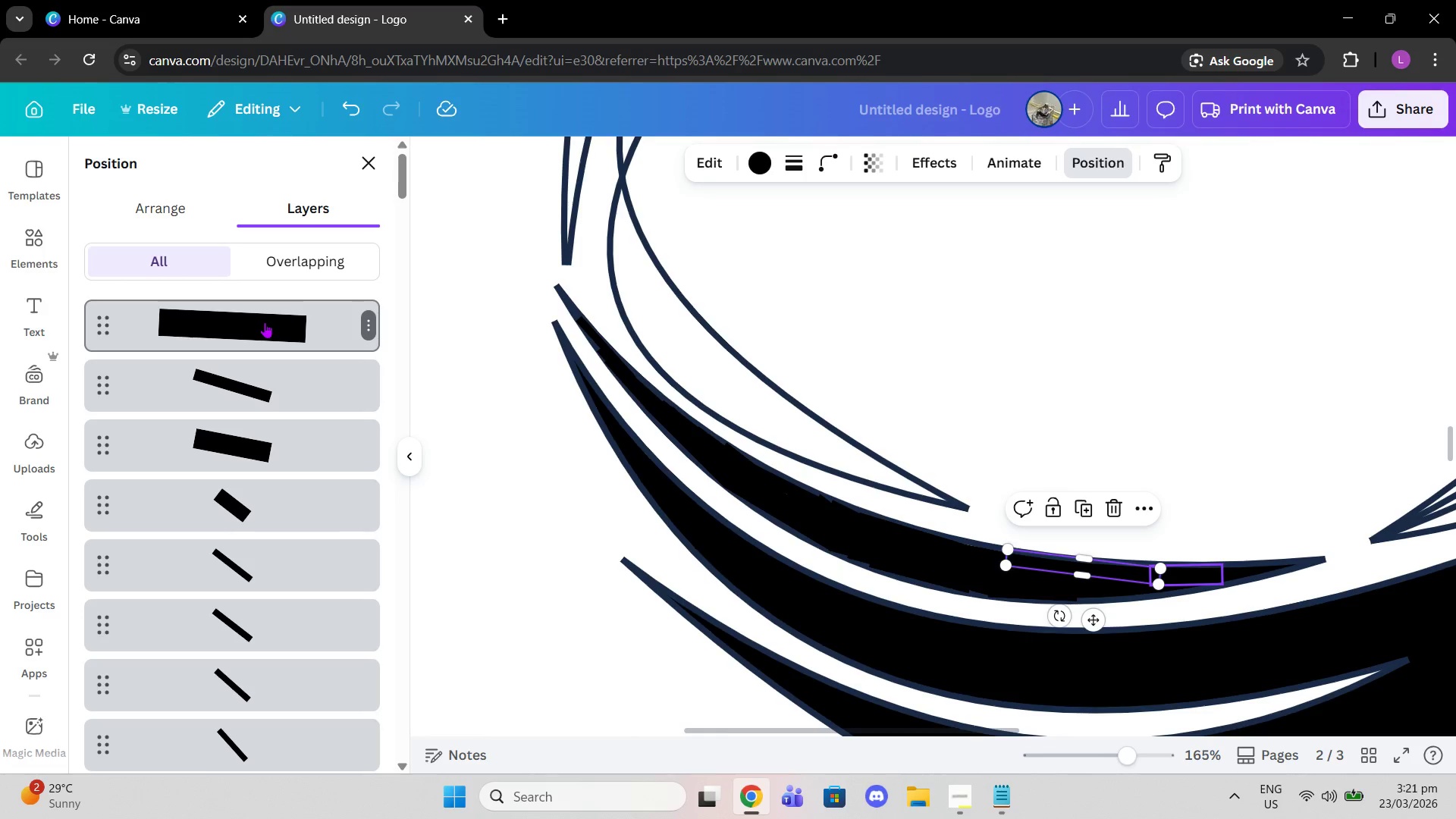 
left_click([265, 322])
 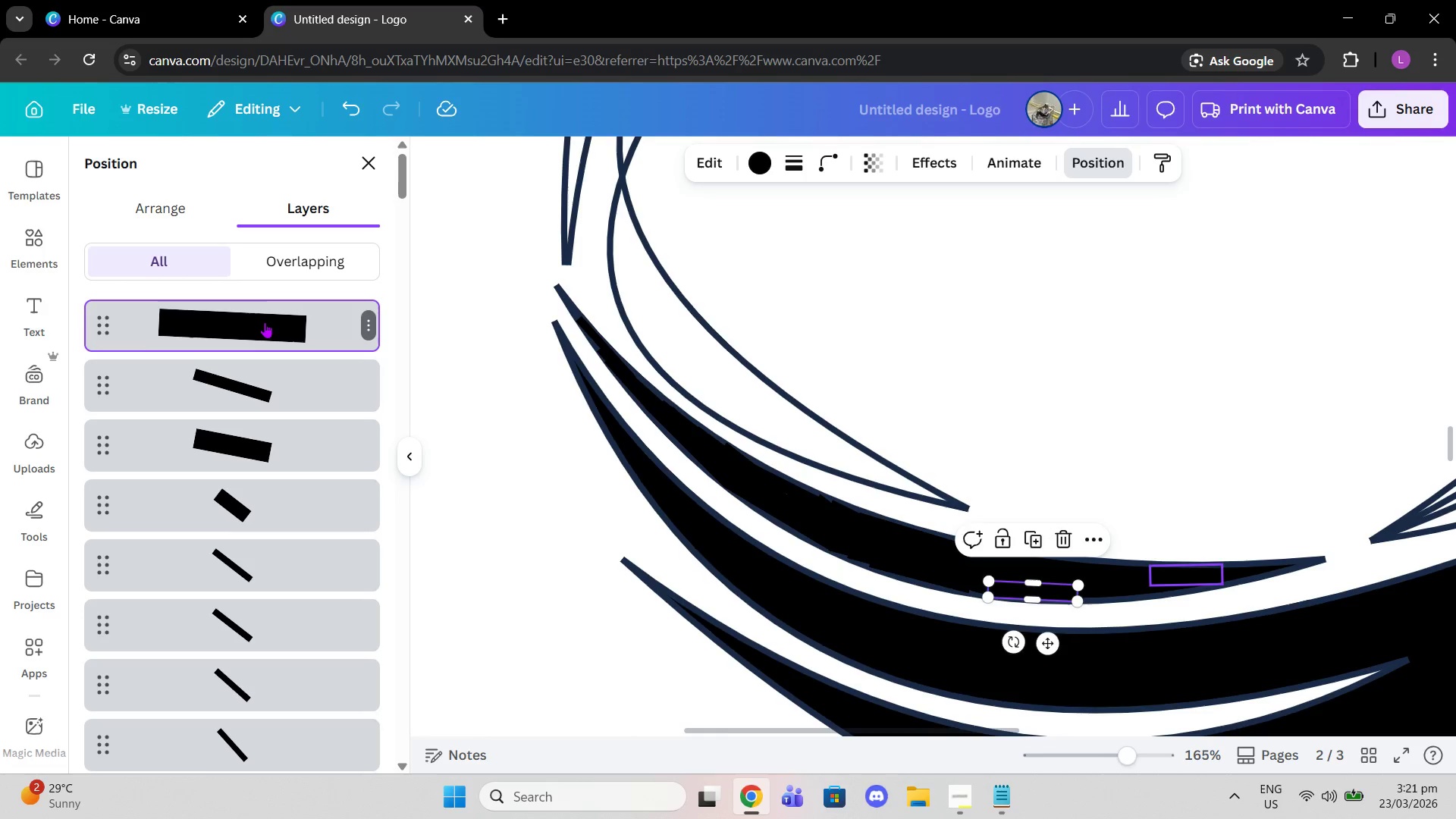 
key(Alt+Control+BracketLeft)
 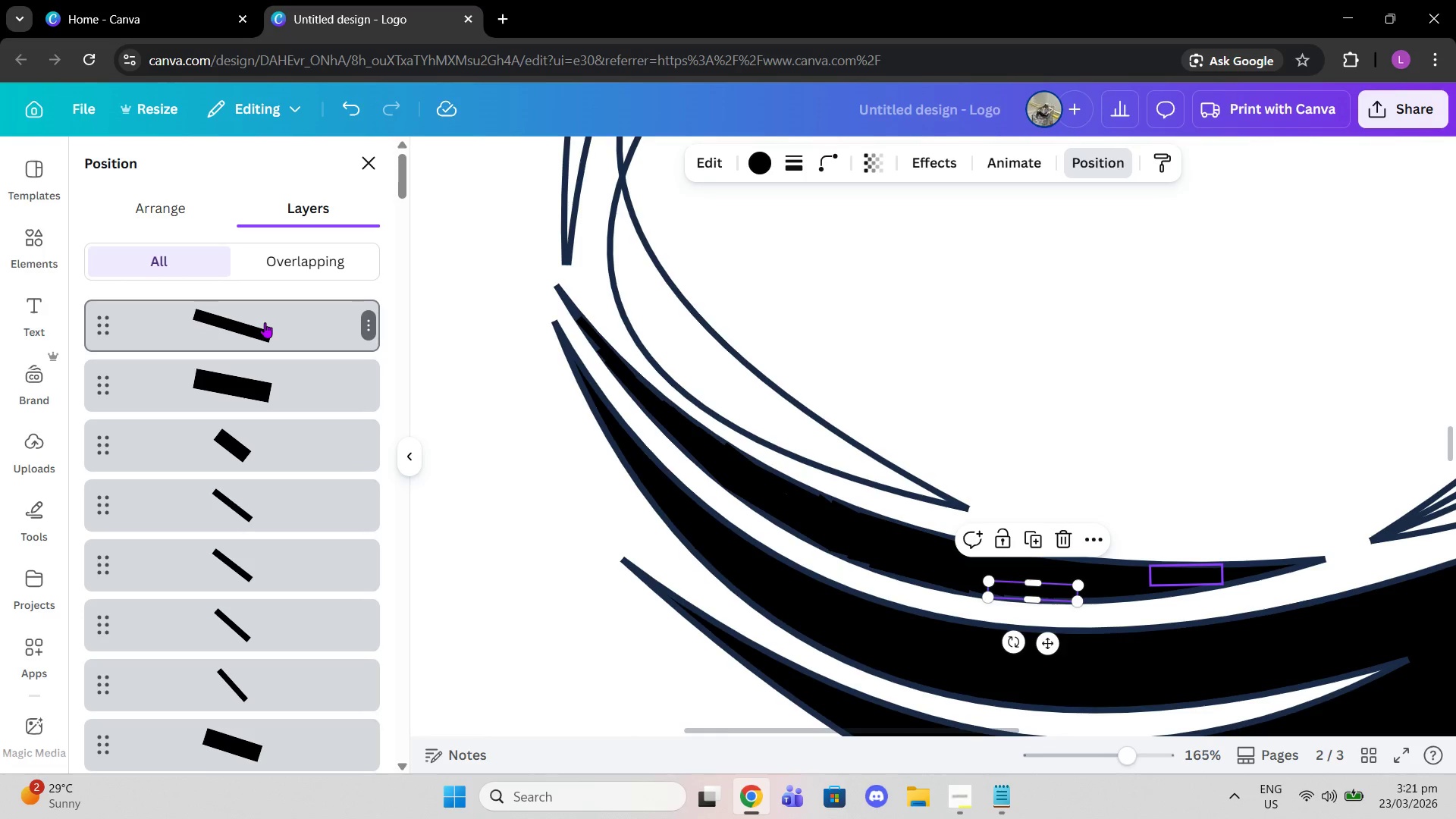 
left_click([265, 322])
 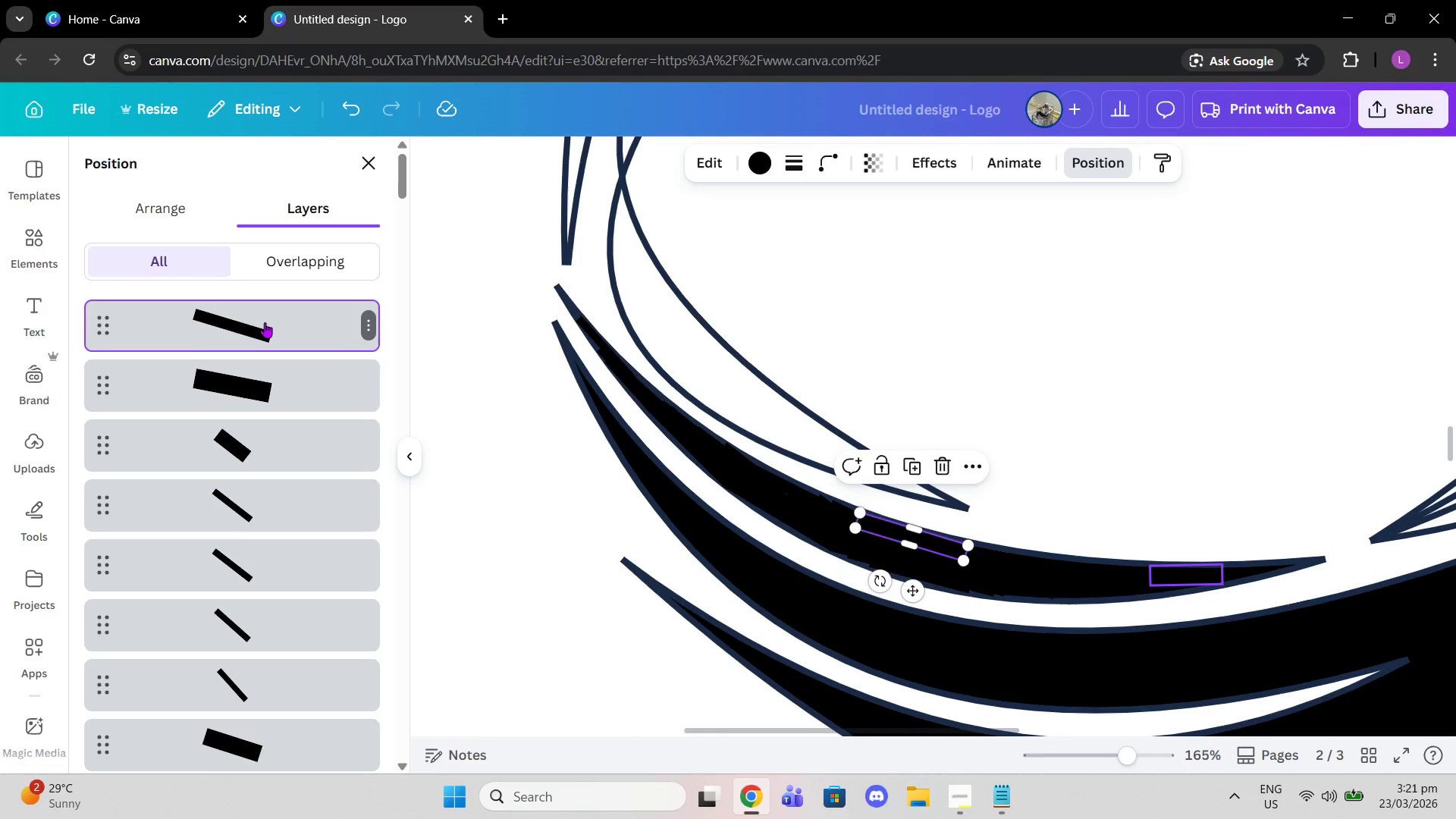 
key(Alt+Control+BracketLeft)
 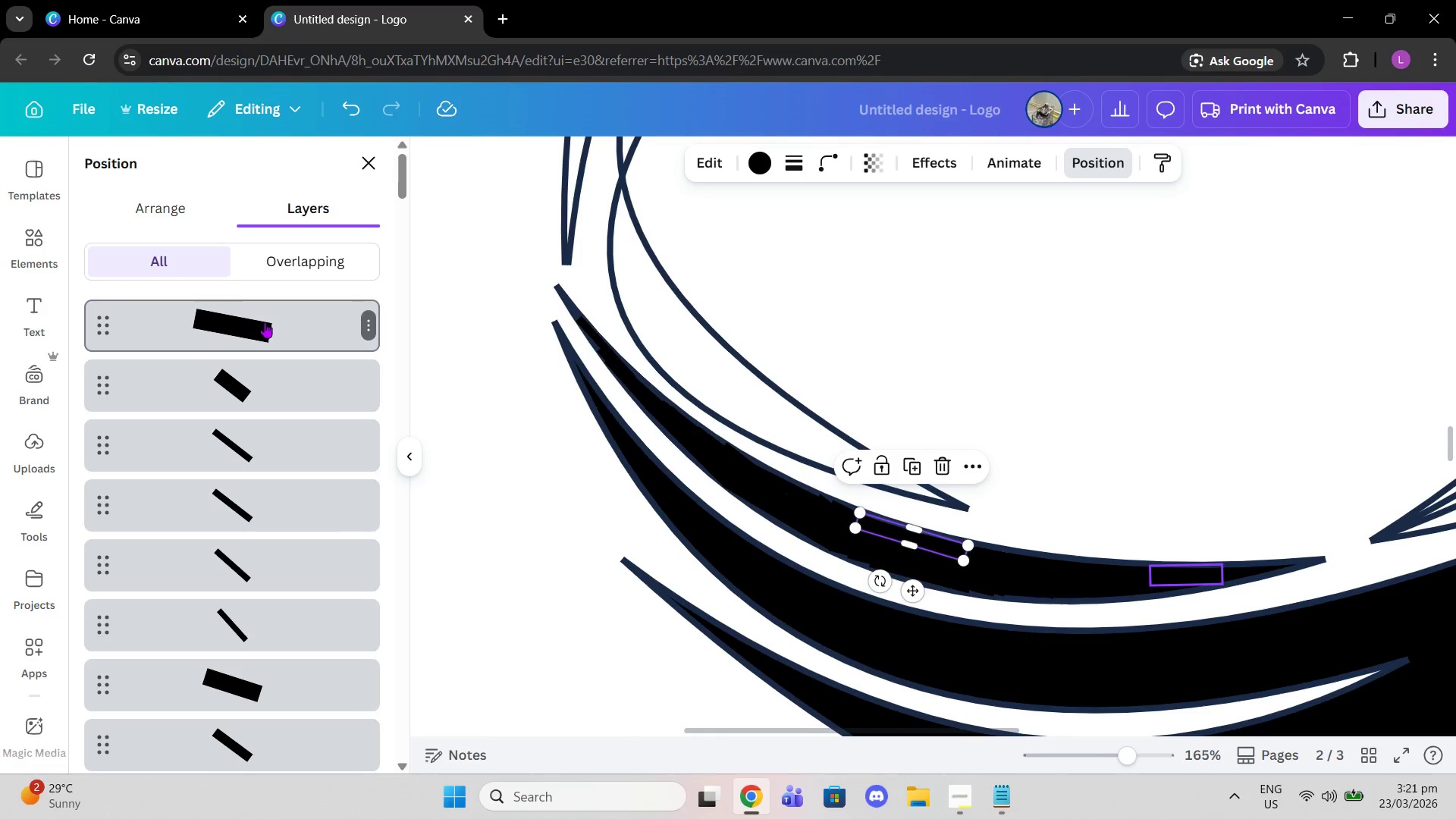 
left_click([265, 322])
 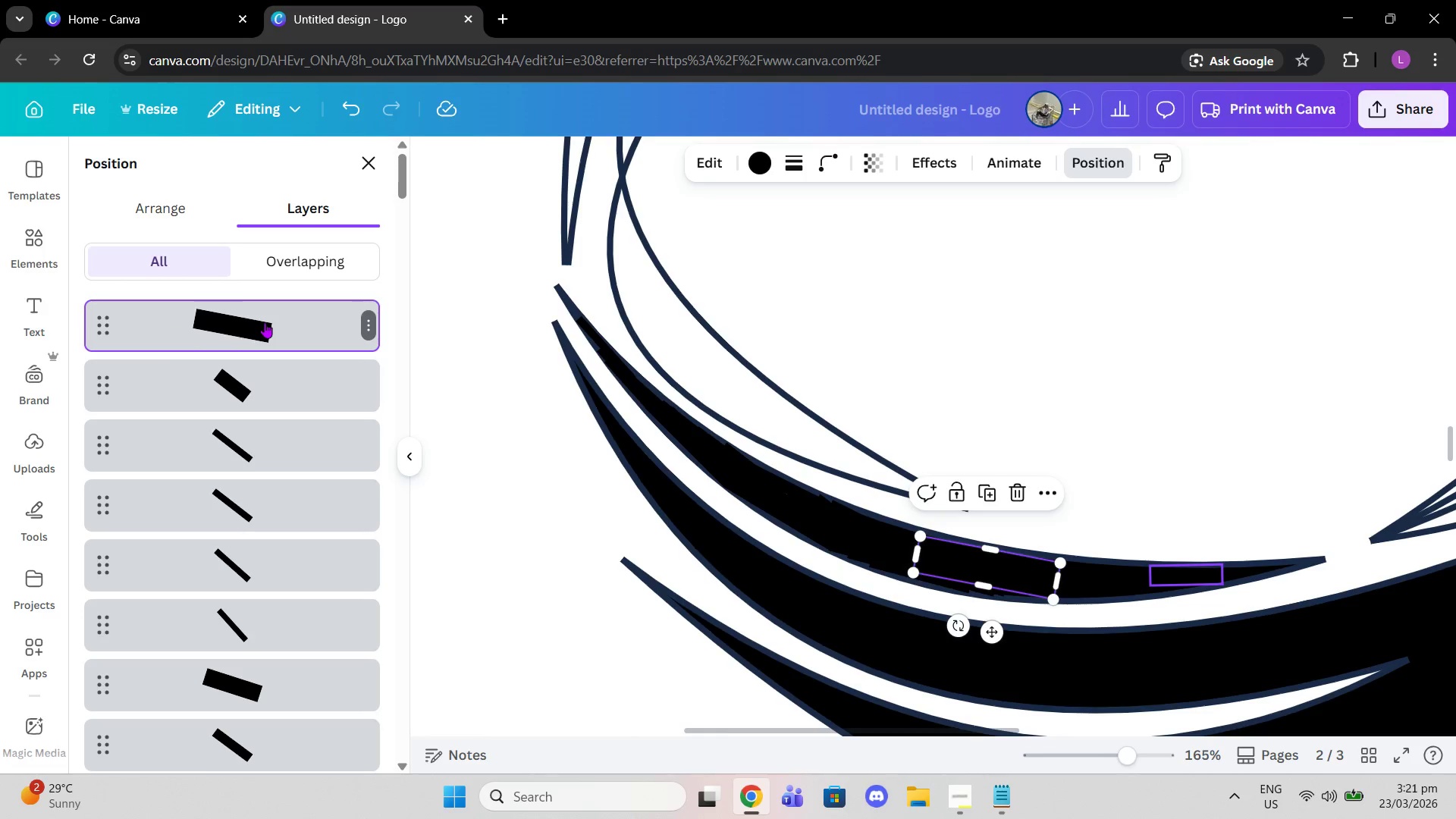 
key(Alt+Control+Semicolon)
 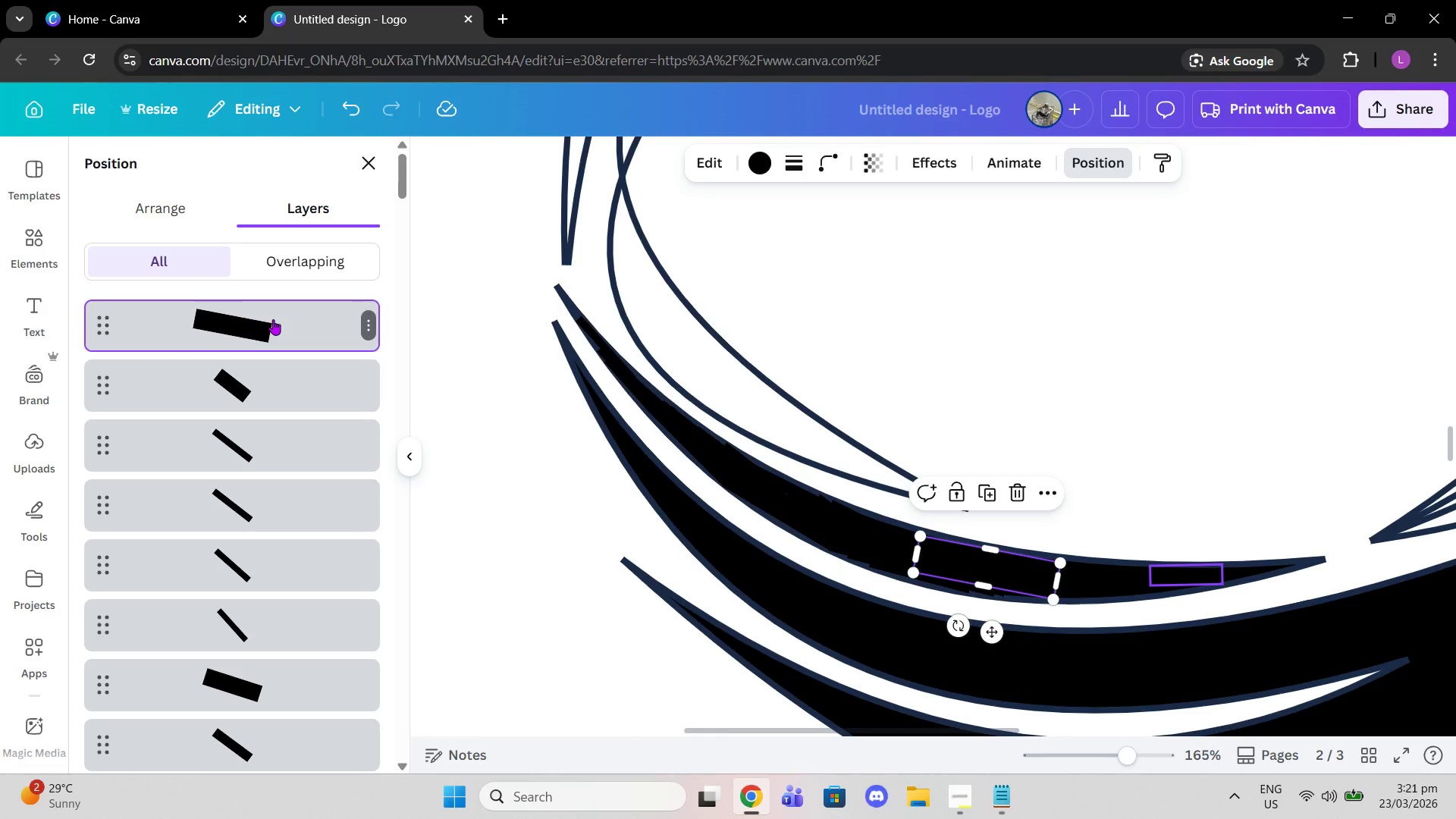 
left_click([273, 319])
 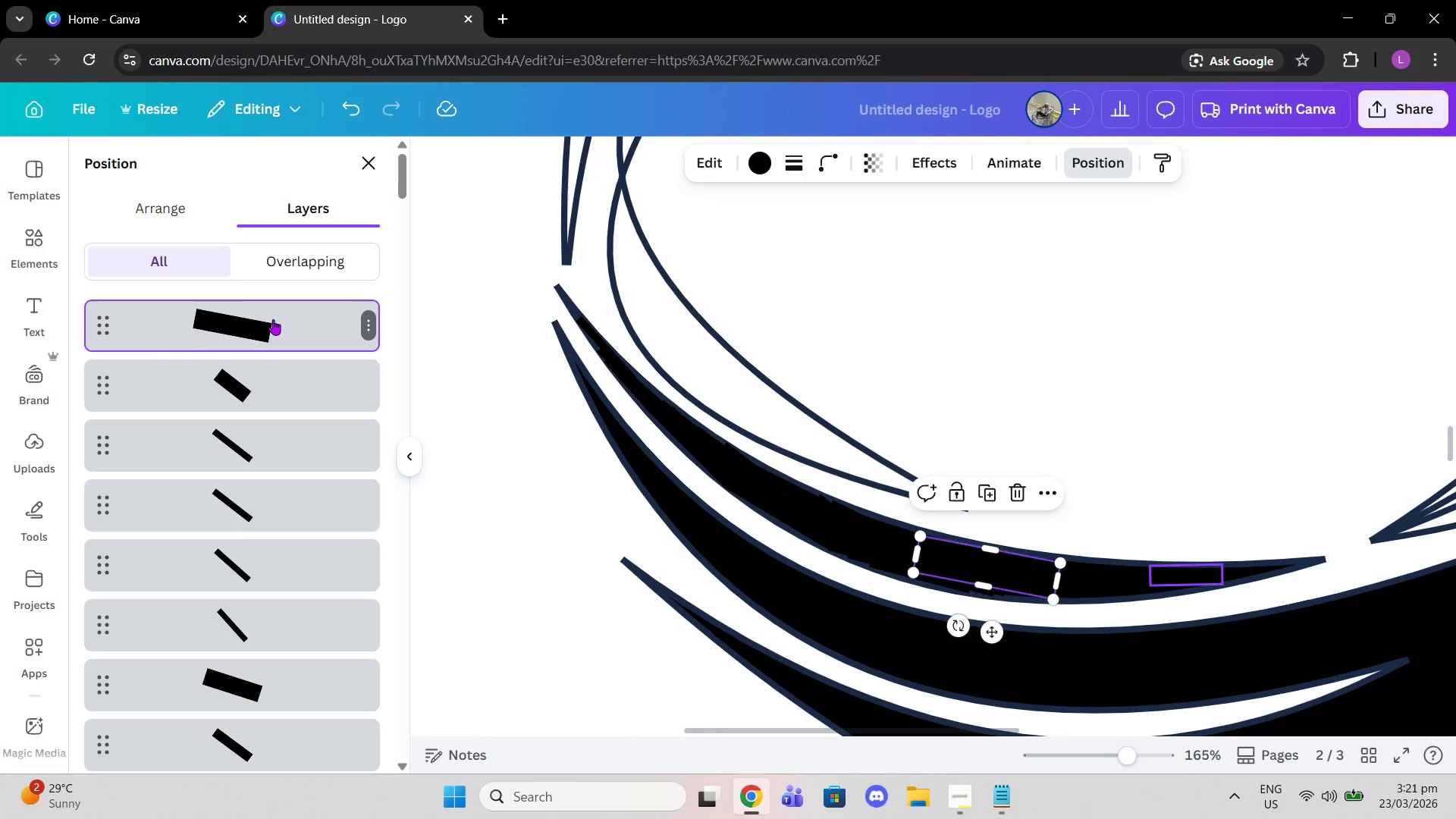 
key(Alt+Control+BracketLeft)
 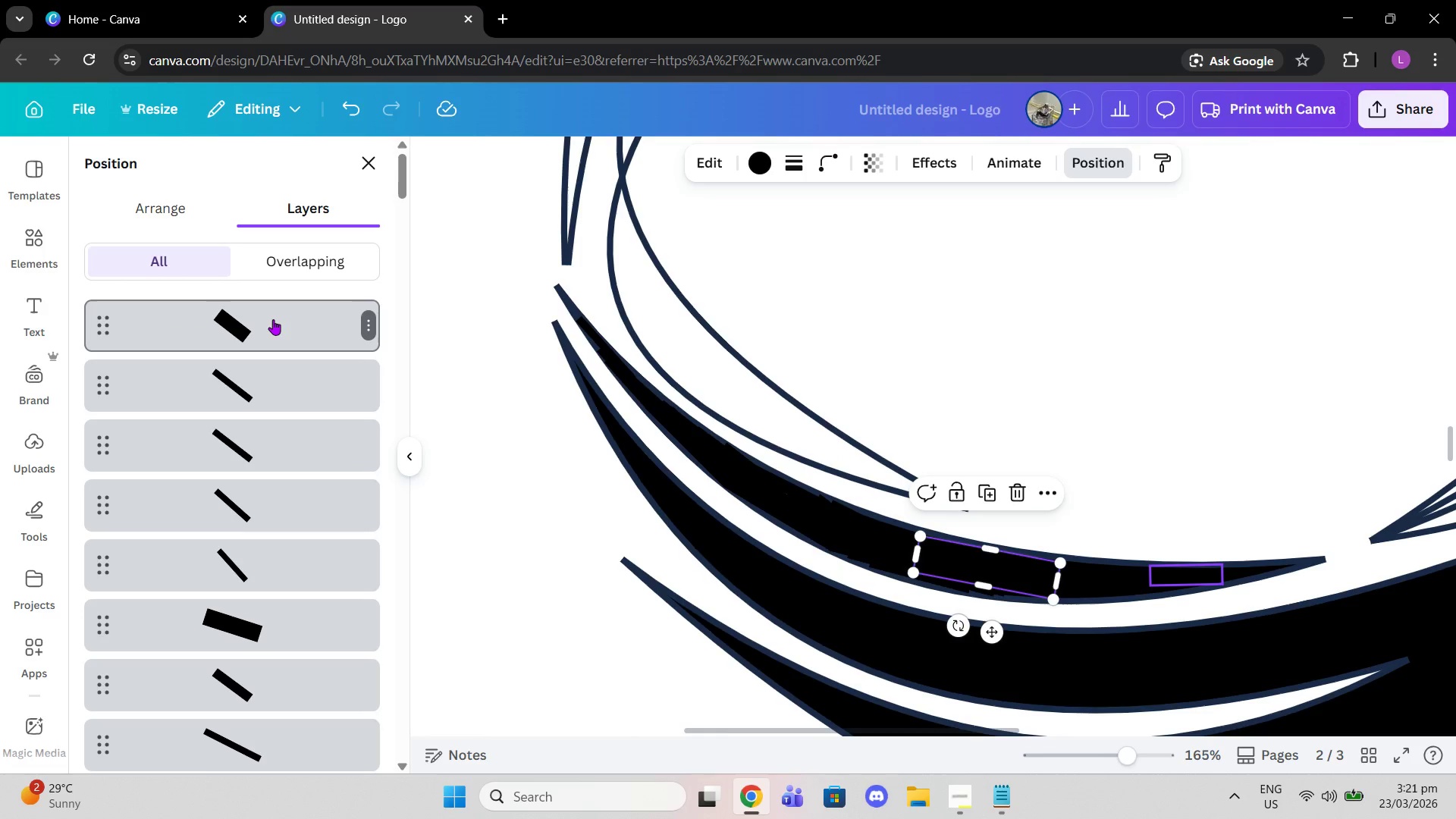 
left_click([273, 319])
 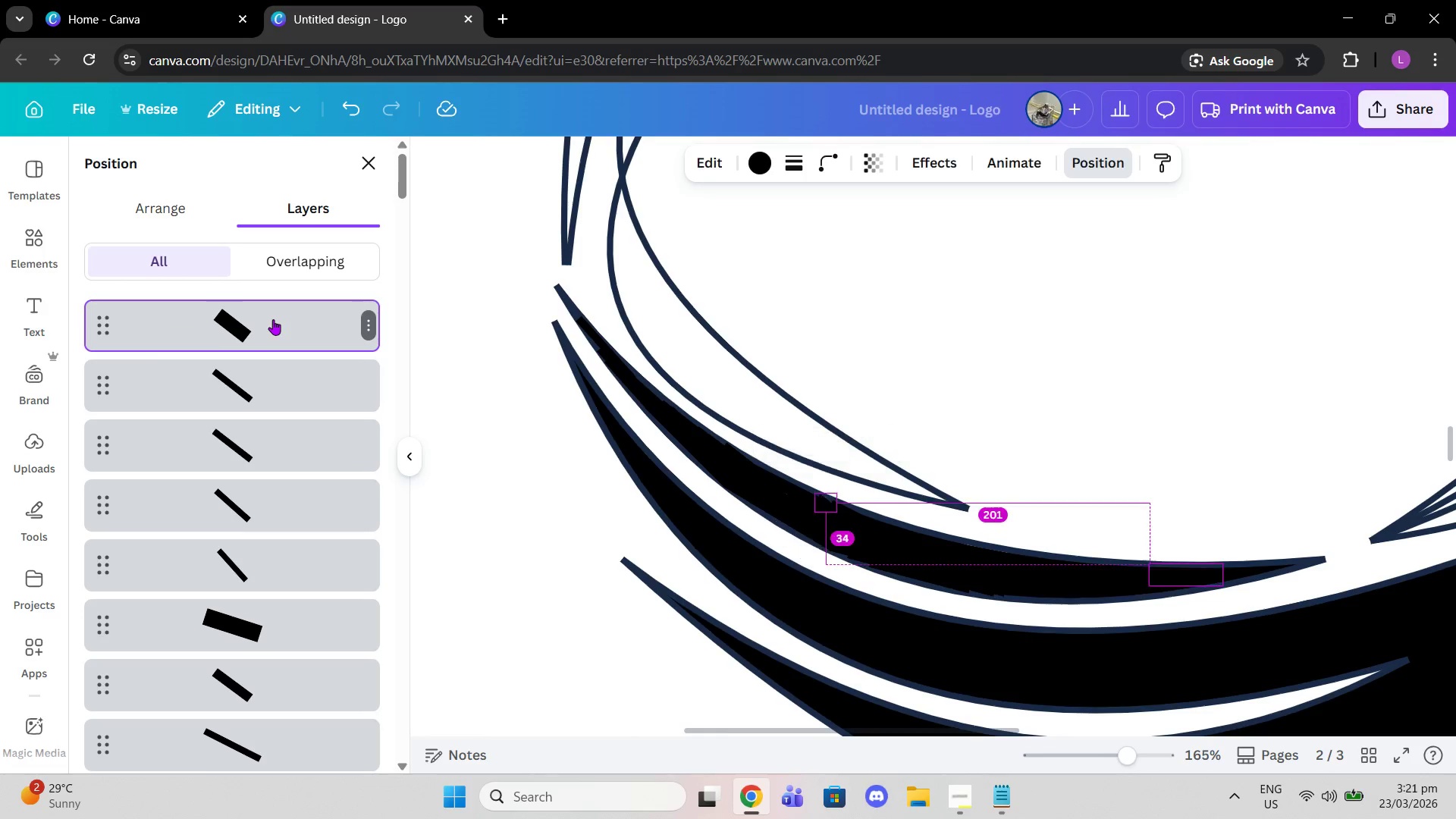 
key(Alt+Control+BracketLeft)
 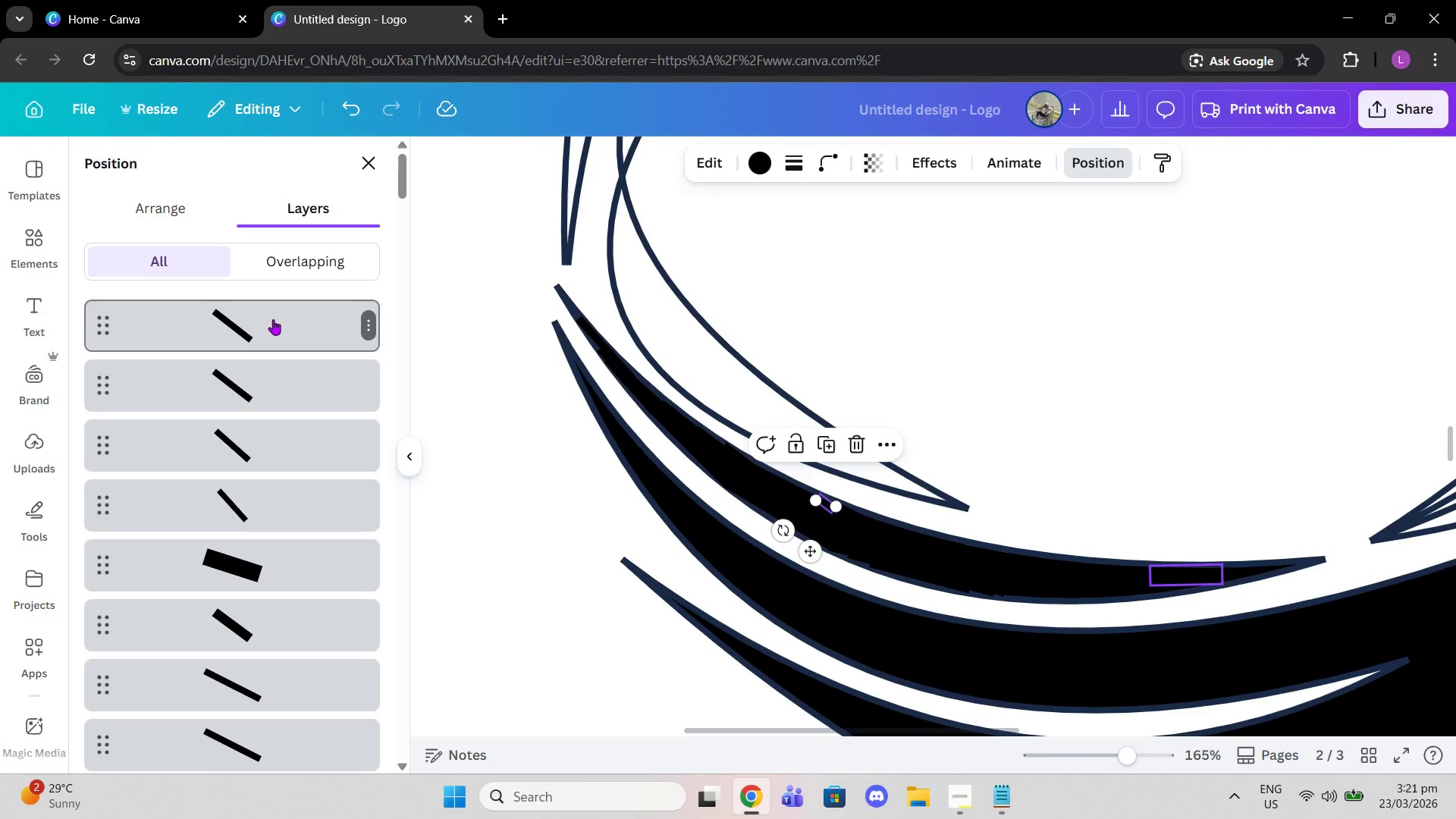 
left_click([273, 319])
 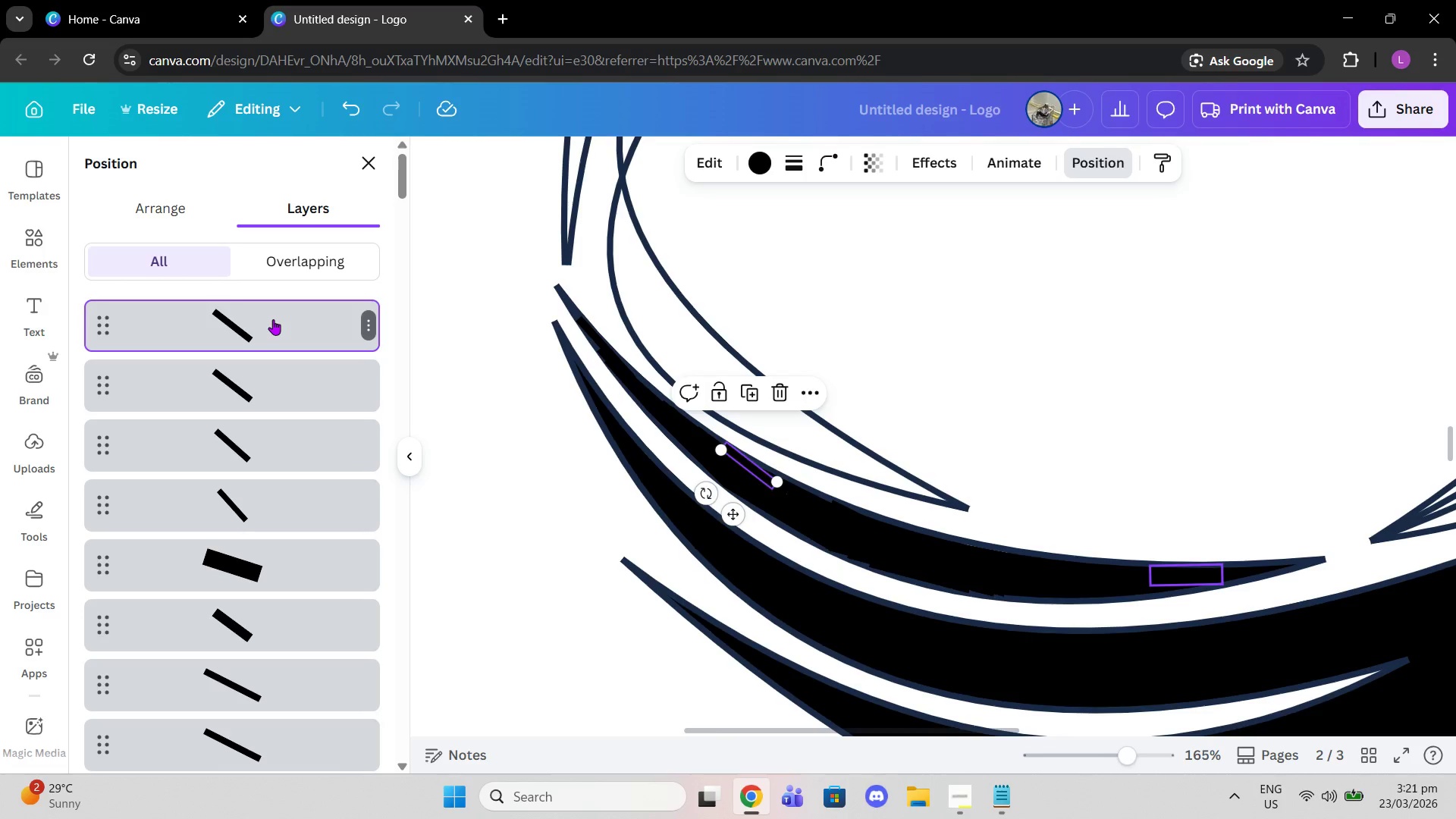 
key(Alt+Control+BracketLeft)
 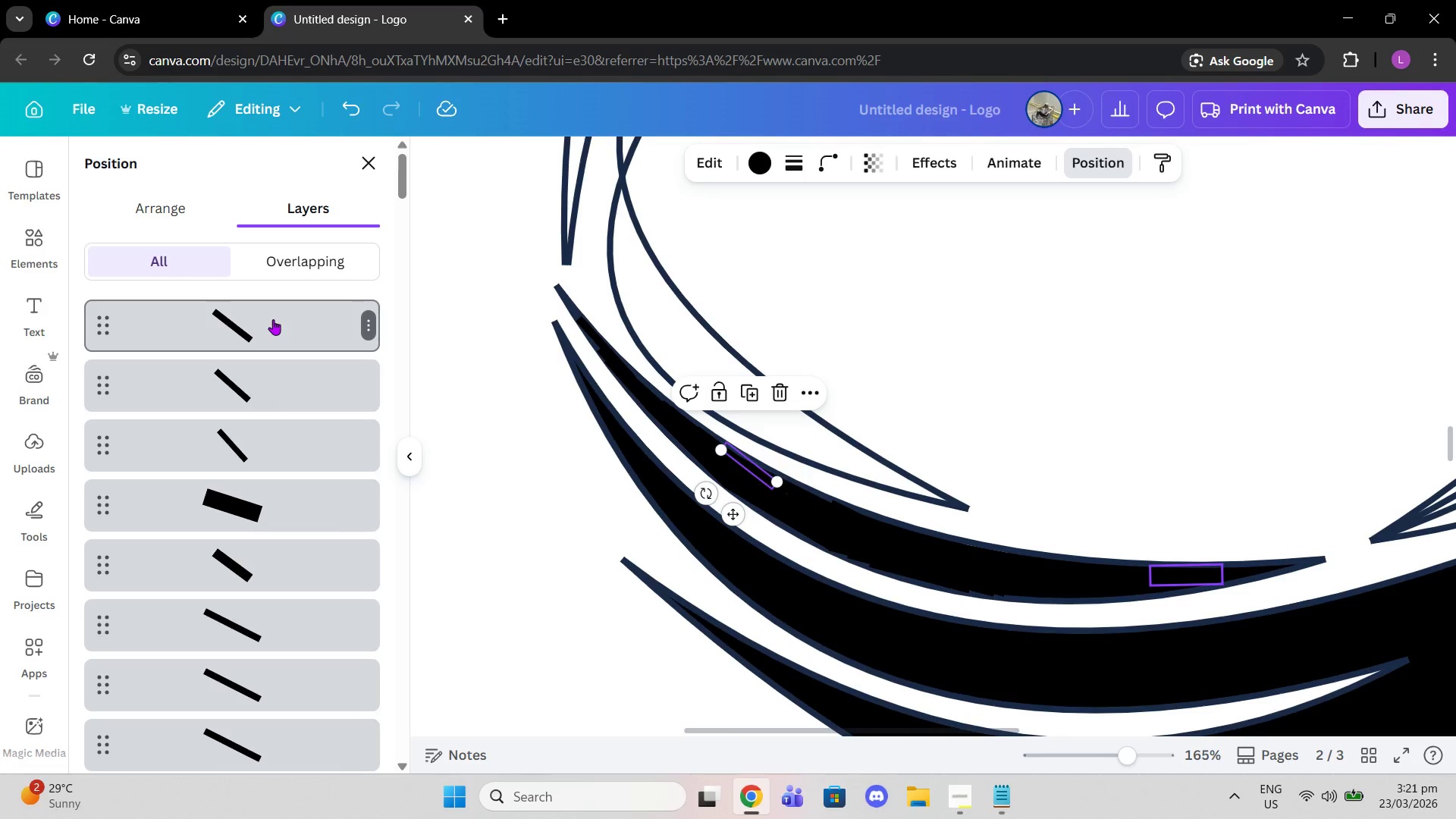 
left_click([273, 319])
 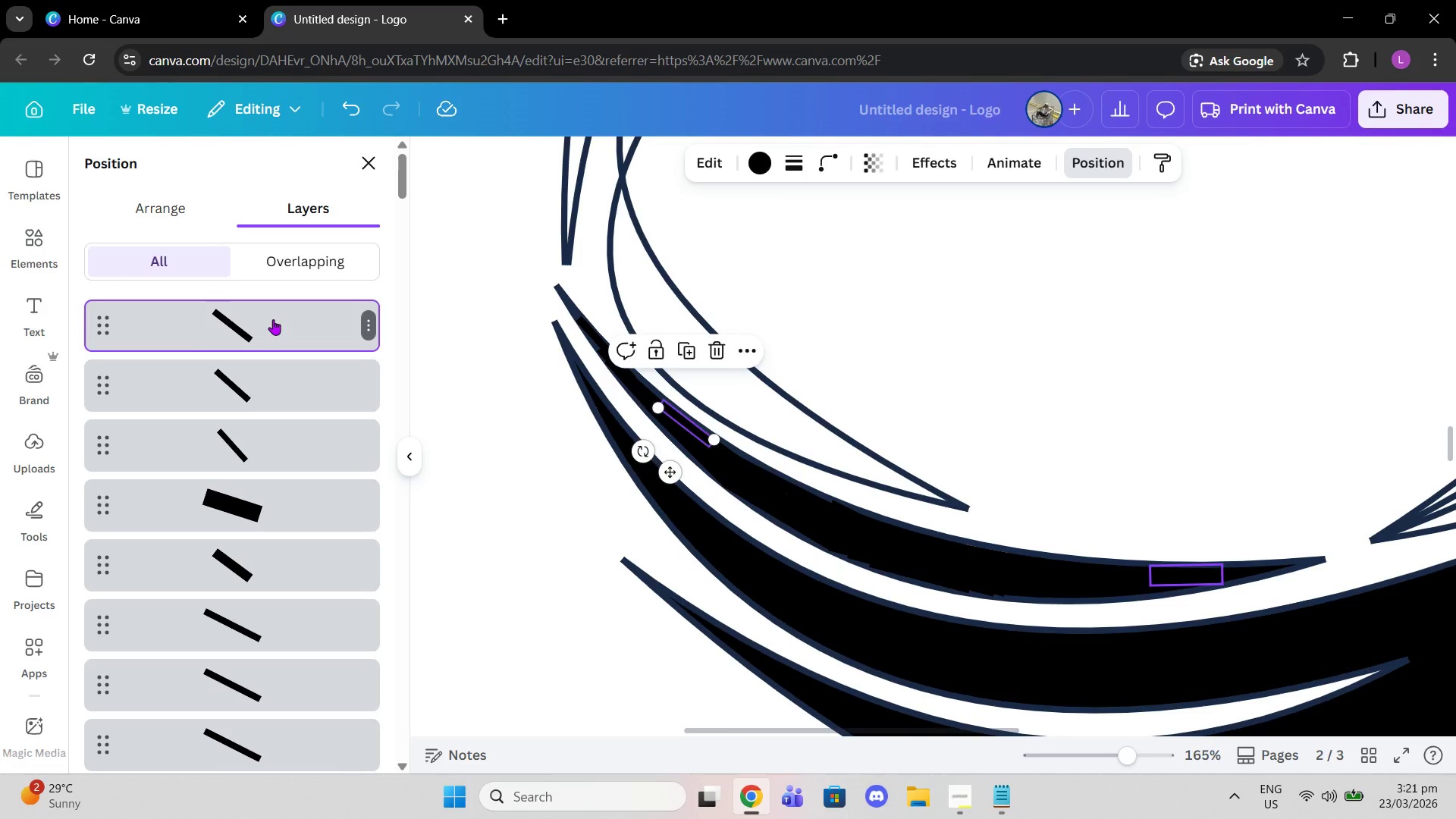 
key(Alt+Control+BracketLeft)
 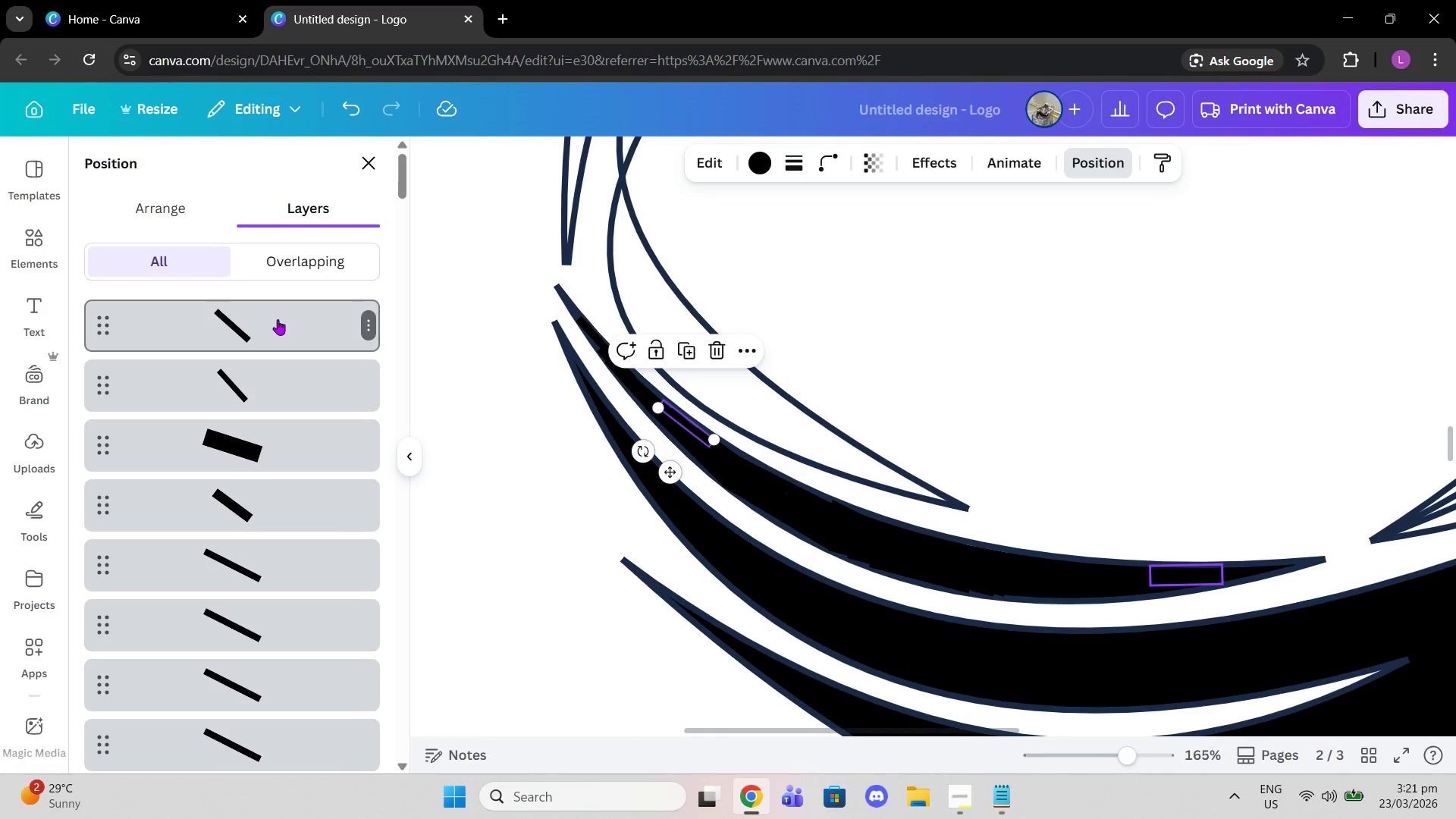 
left_click([278, 319])
 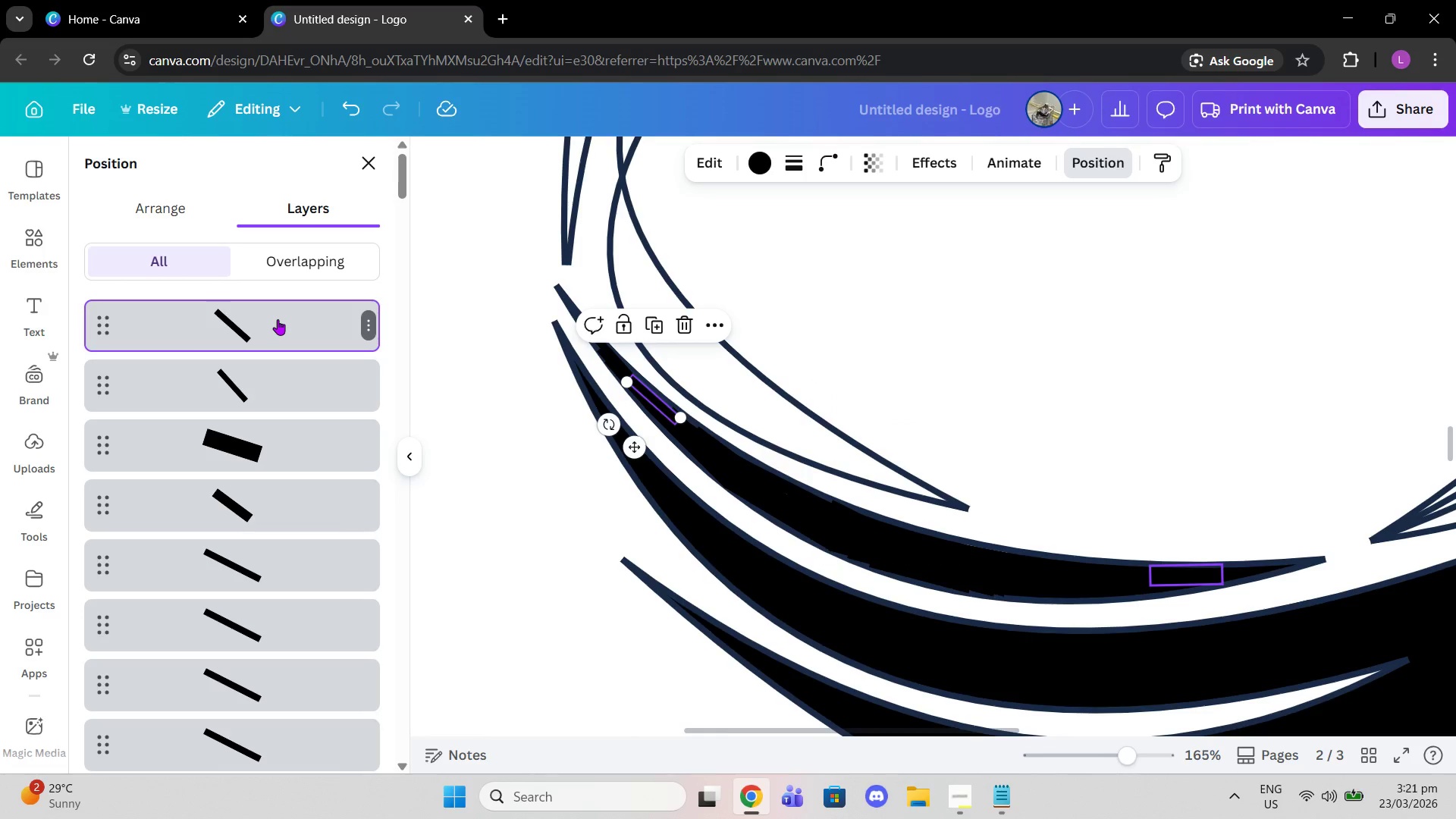 
key(Alt+Control+BracketLeft)
 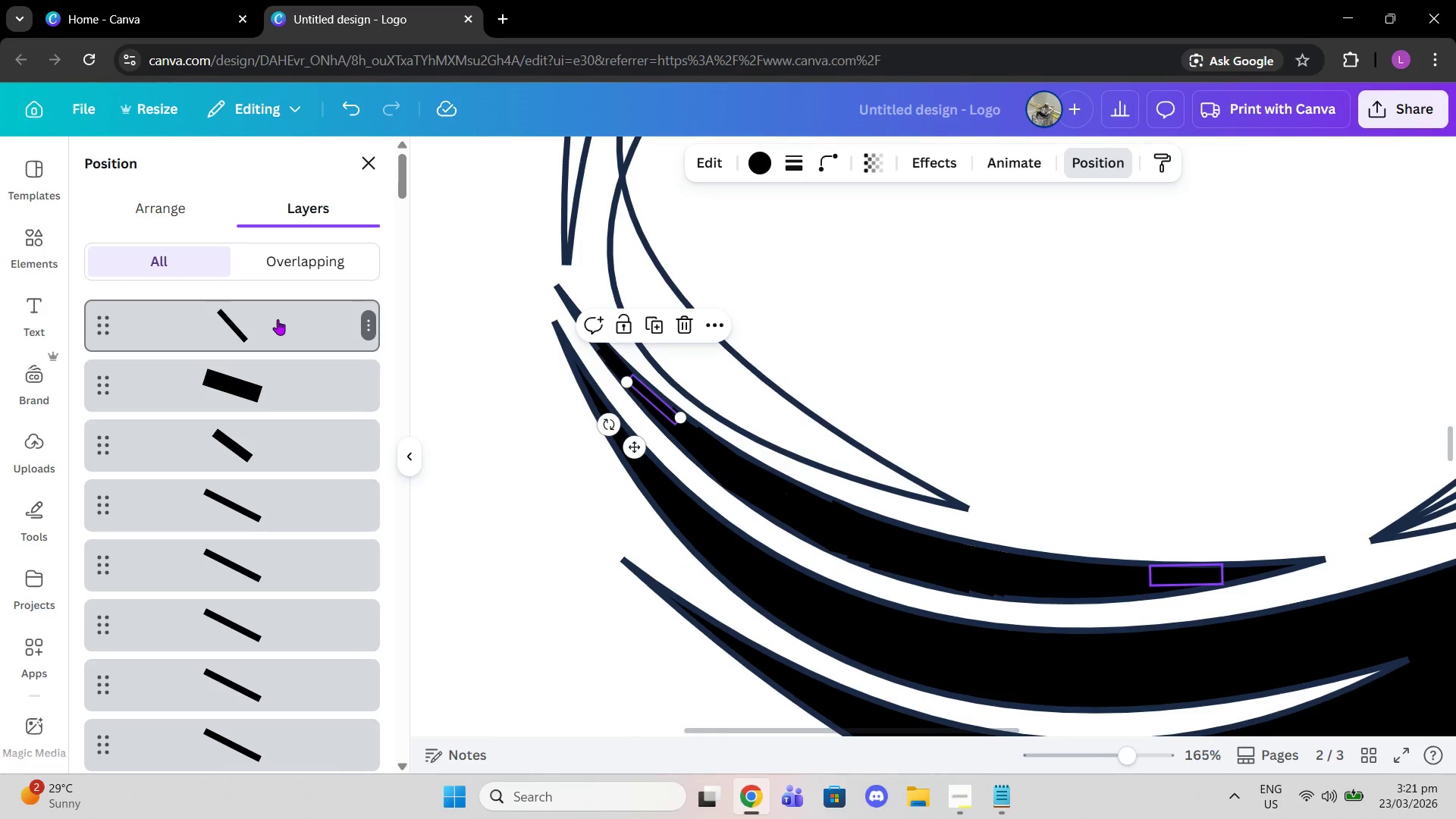 
left_click([278, 319])
 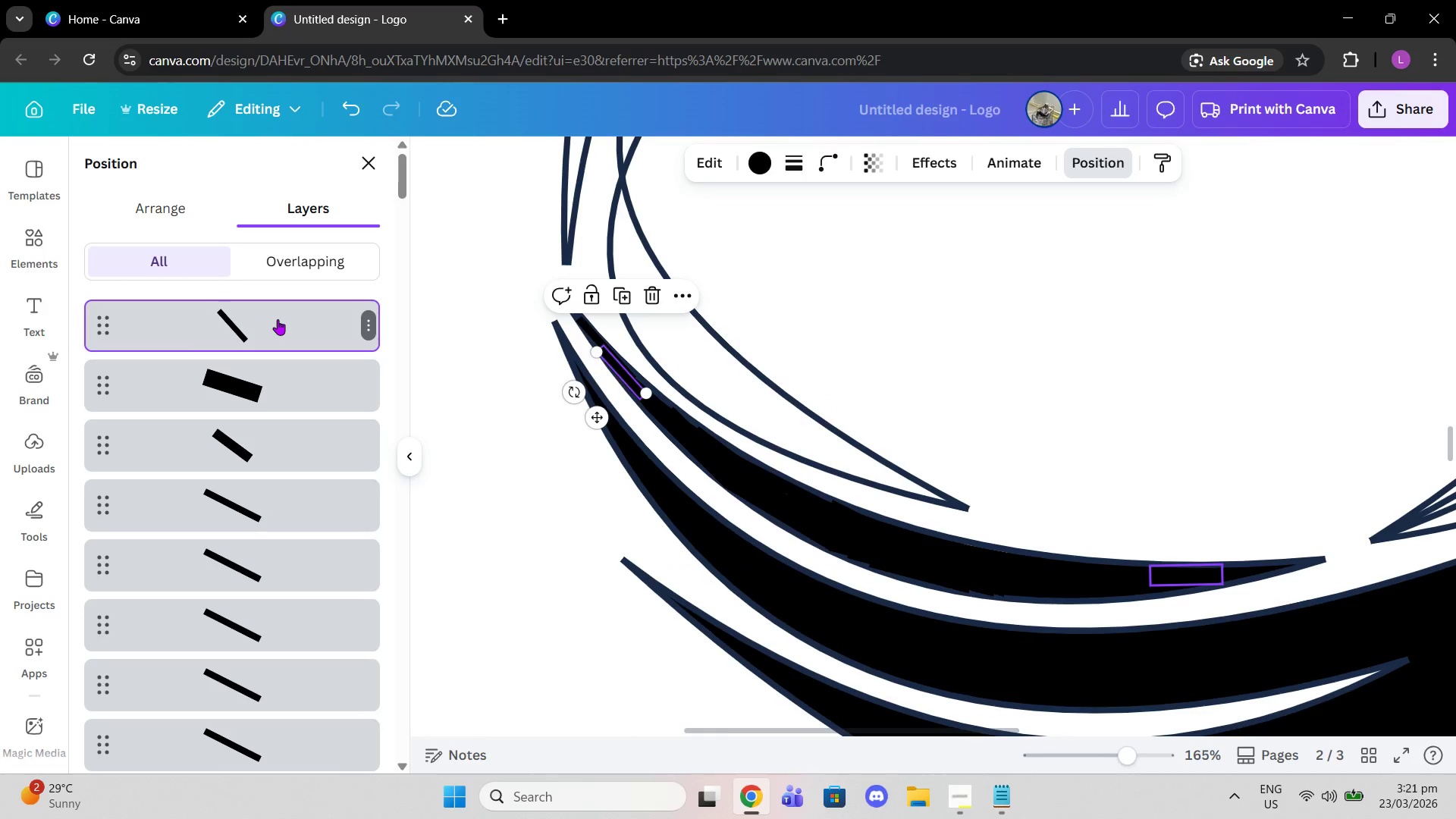 
key(Alt+Control+BracketLeft)
 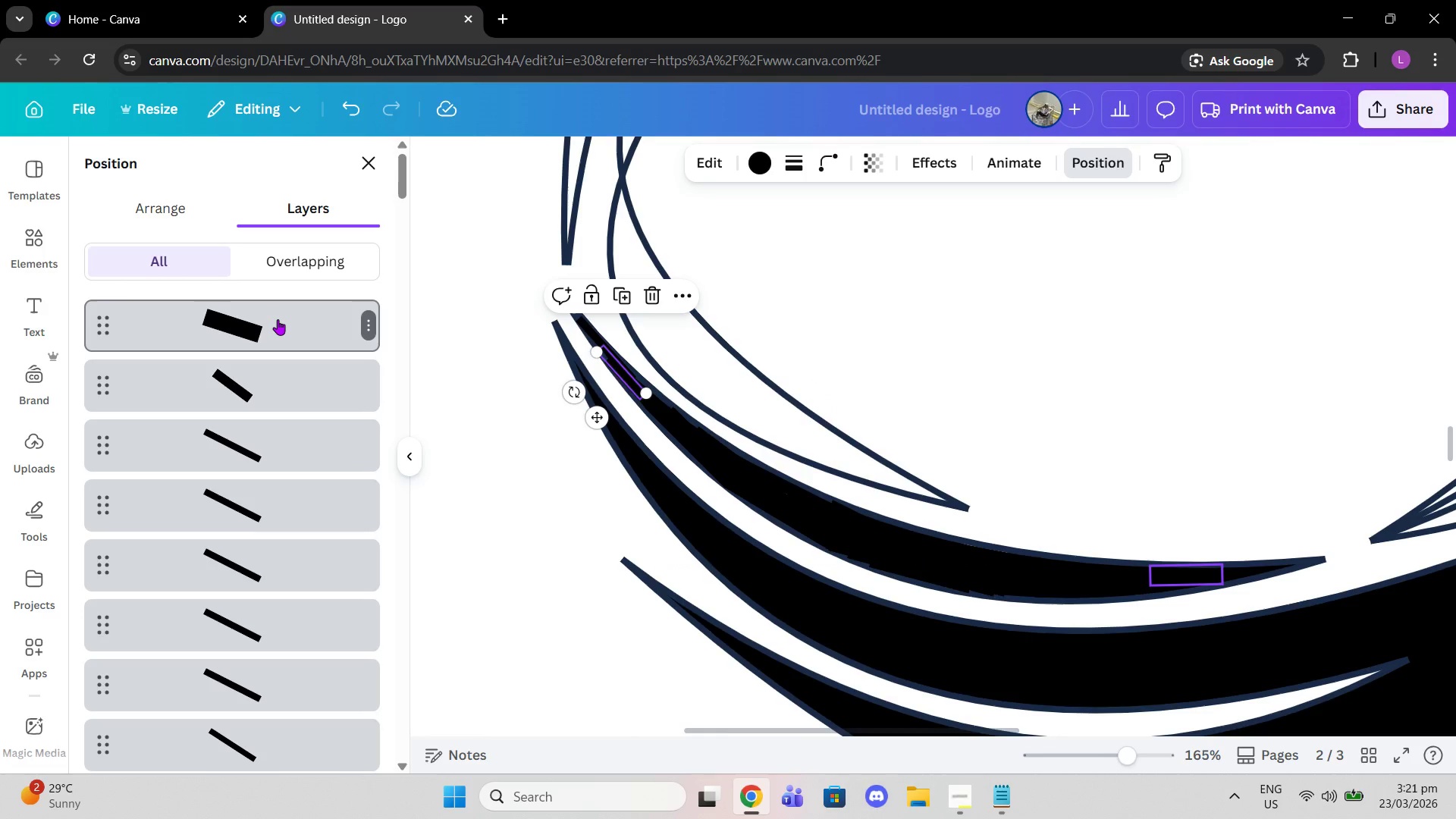 
left_click([278, 319])
 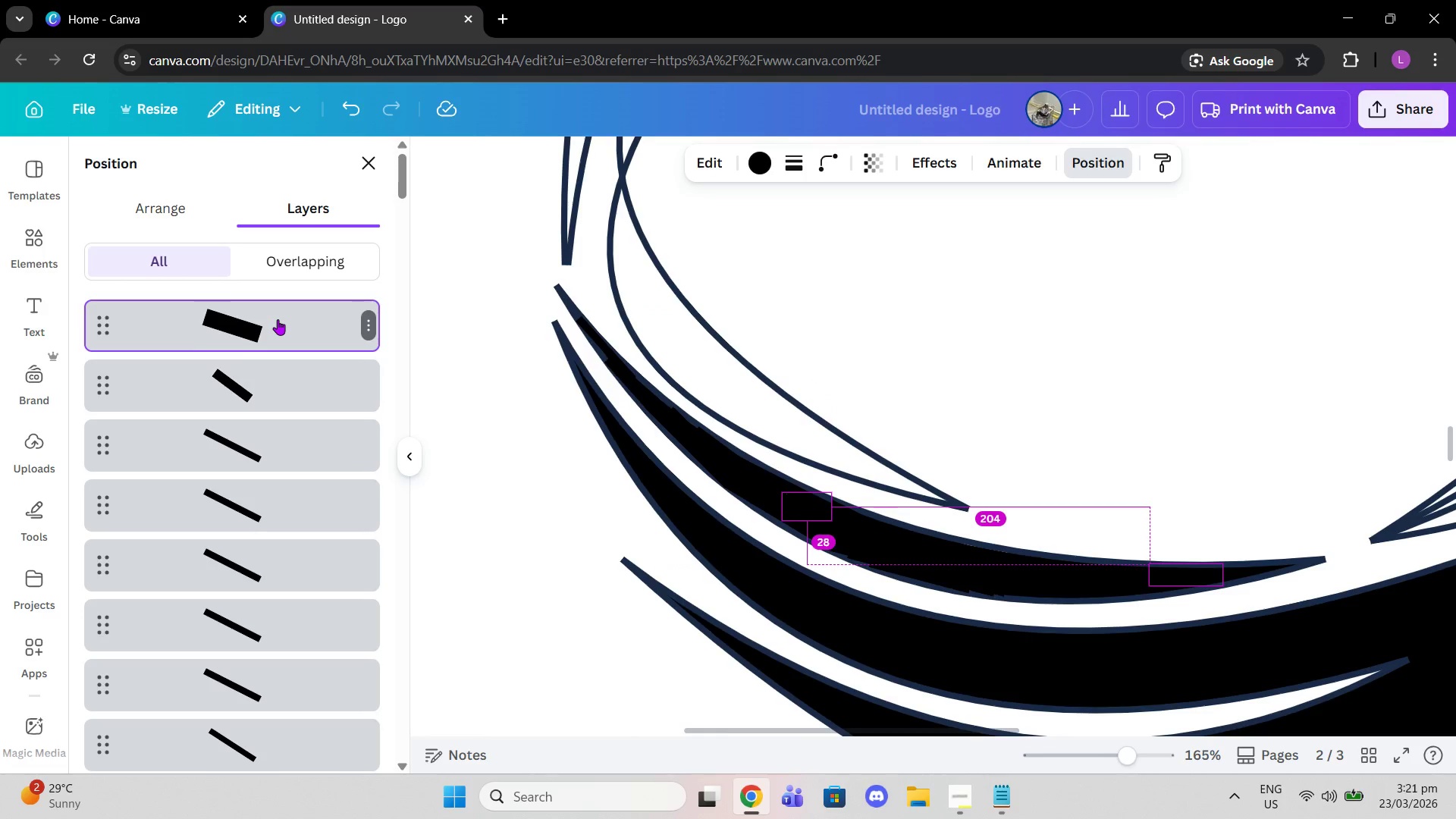 
key(Alt+Control+BracketLeft)
 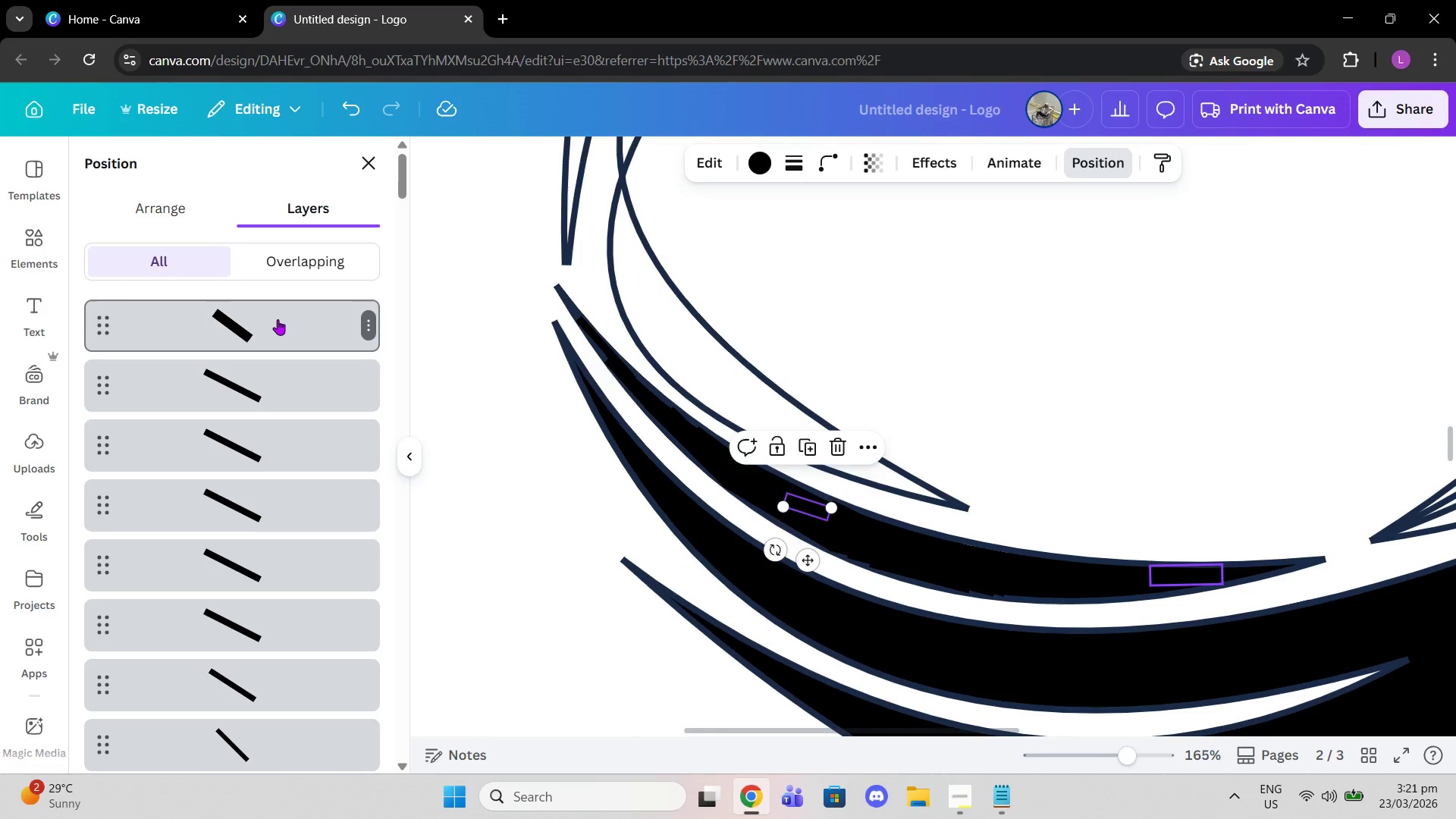 
left_click([278, 319])
 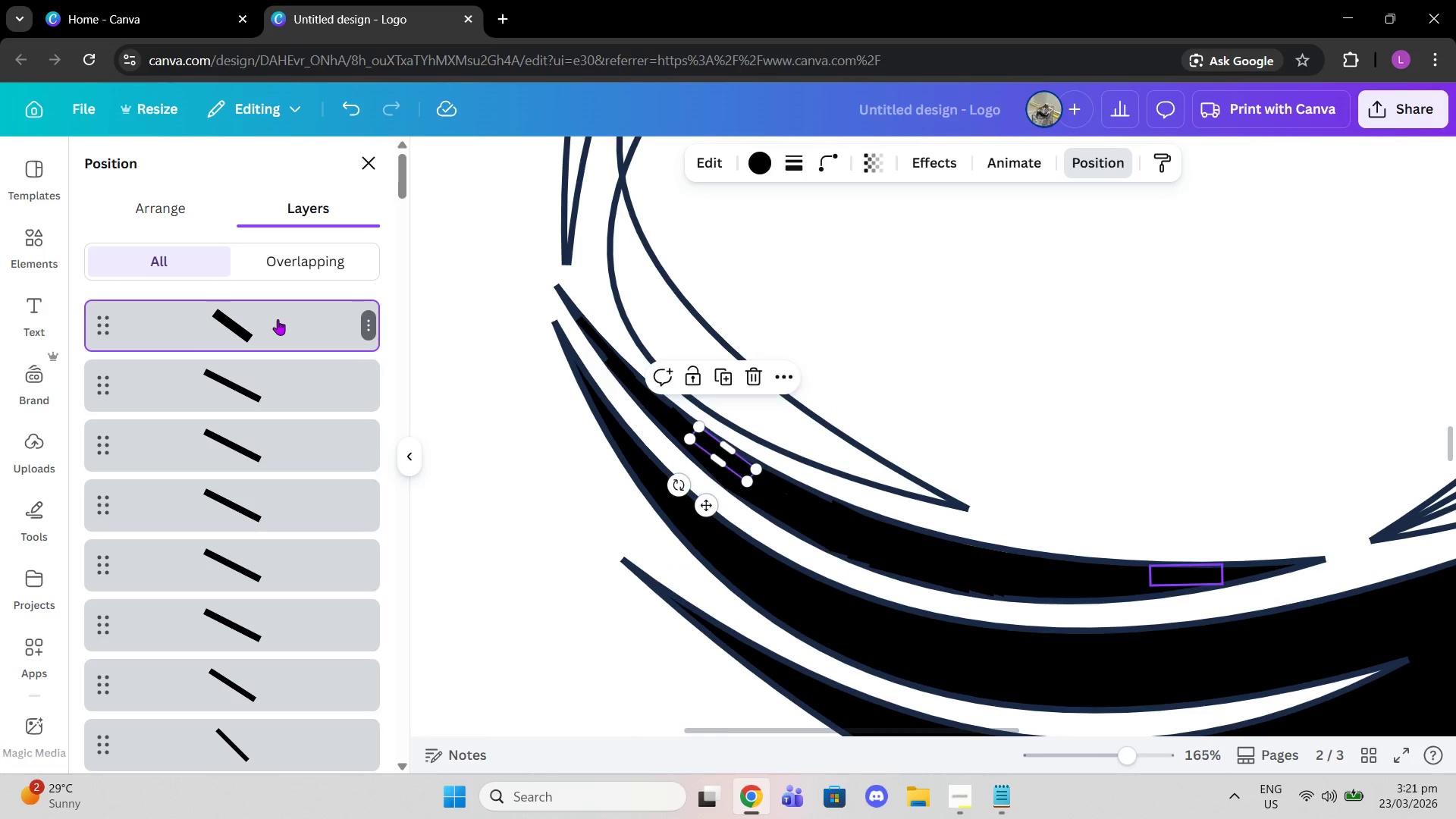 
key(Alt+Control+BracketLeft)
 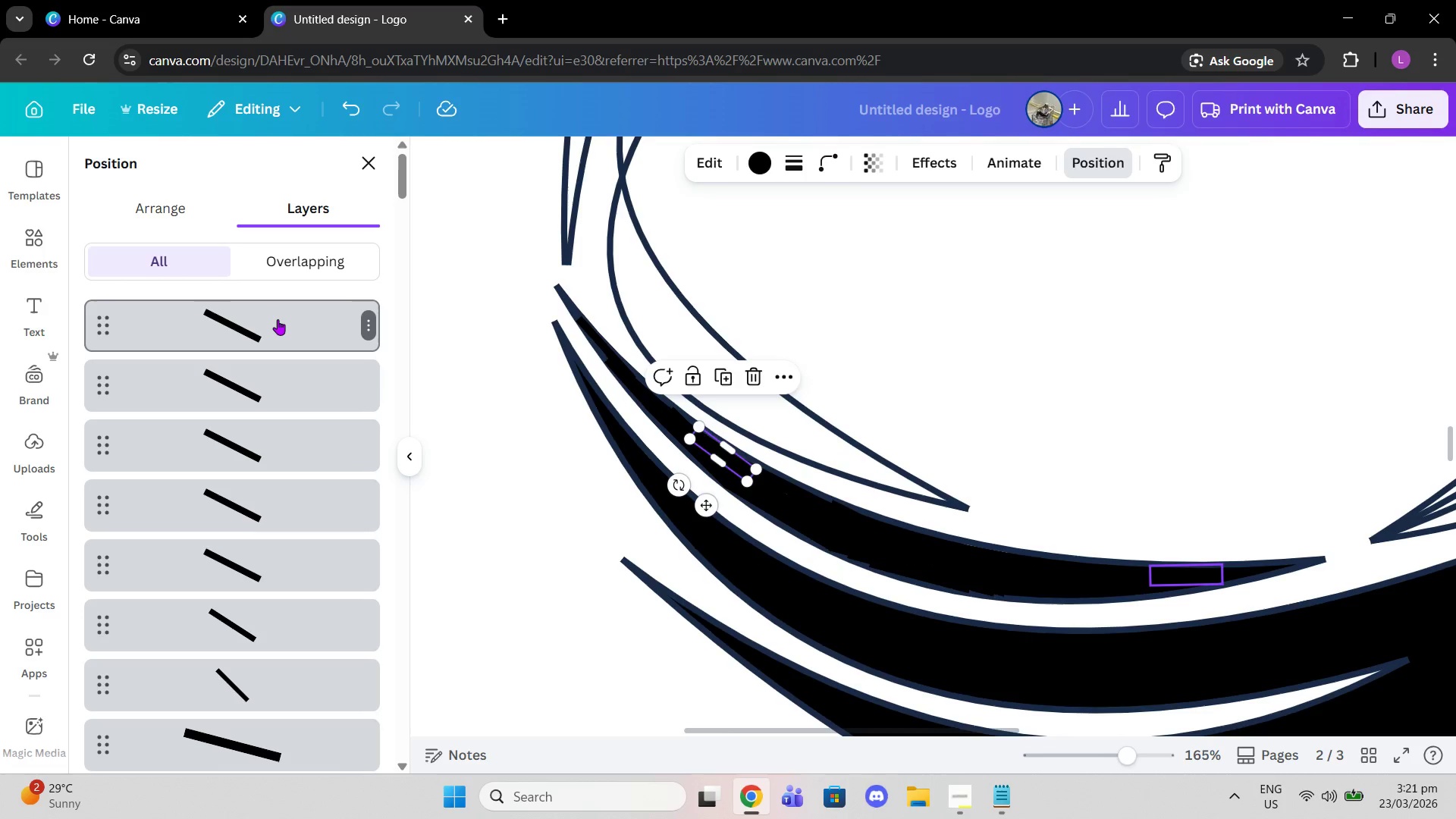 
left_click([278, 319])
 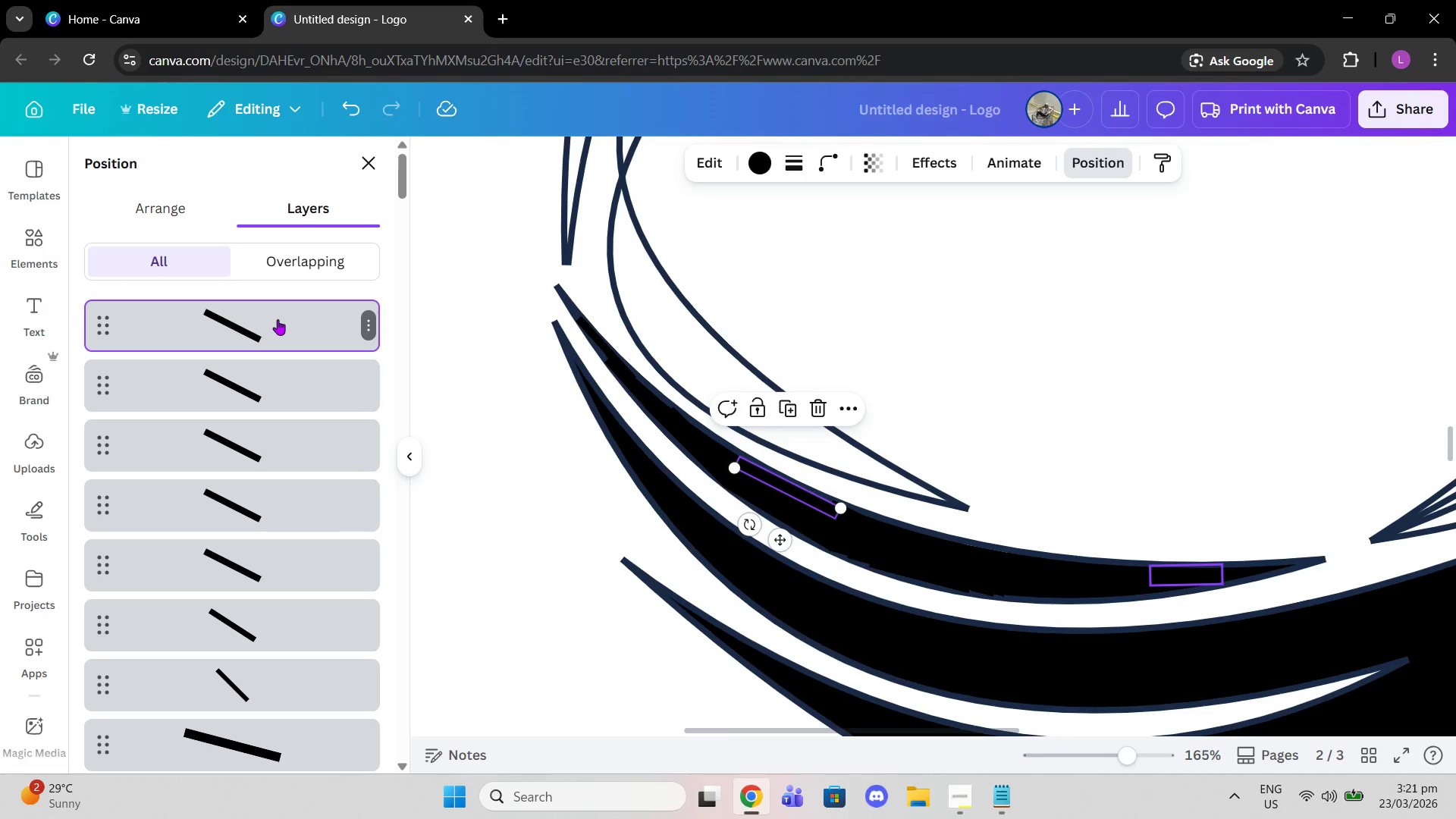 
key(Alt+Control+BracketLeft)
 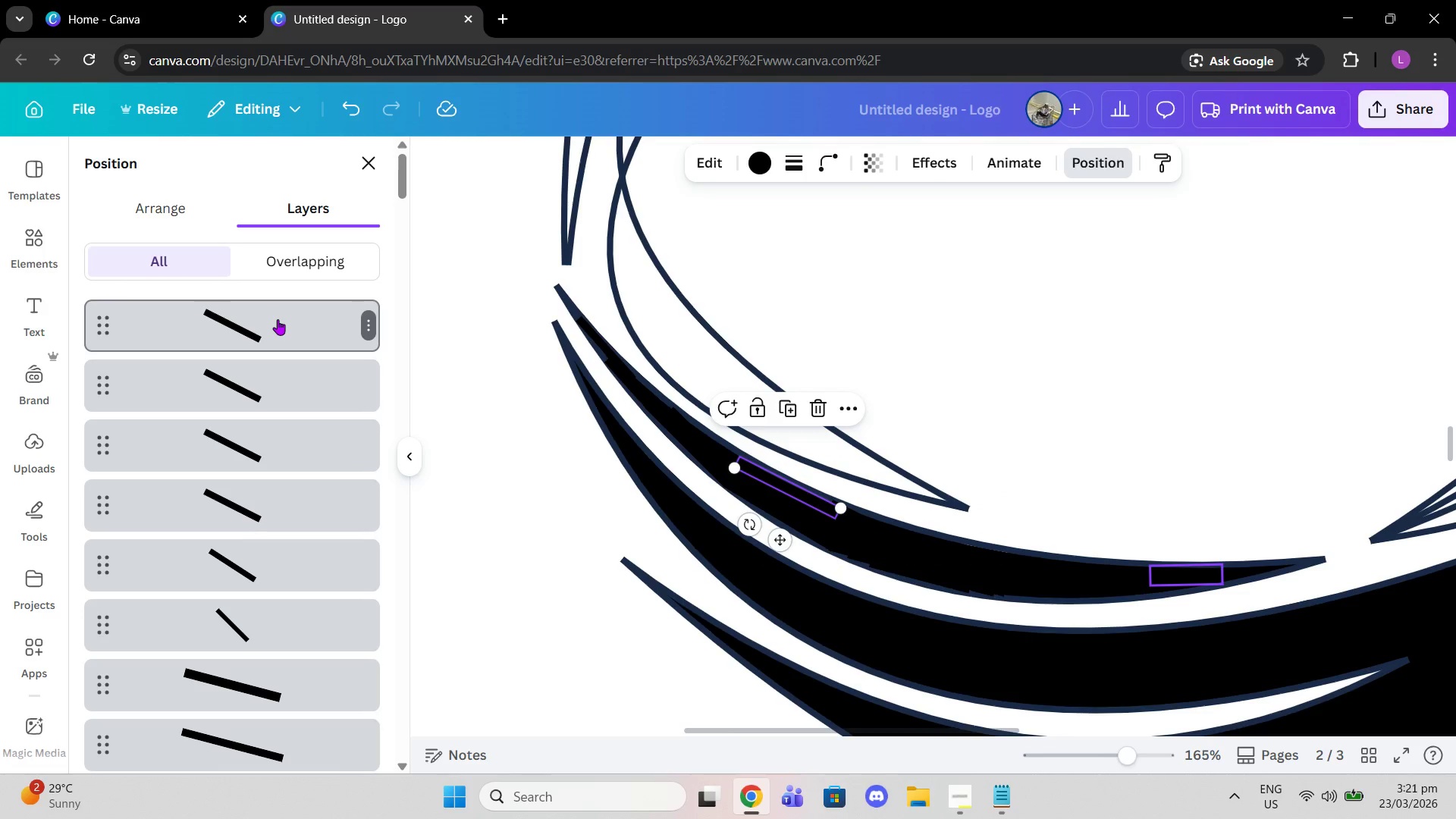 
left_click([278, 319])
 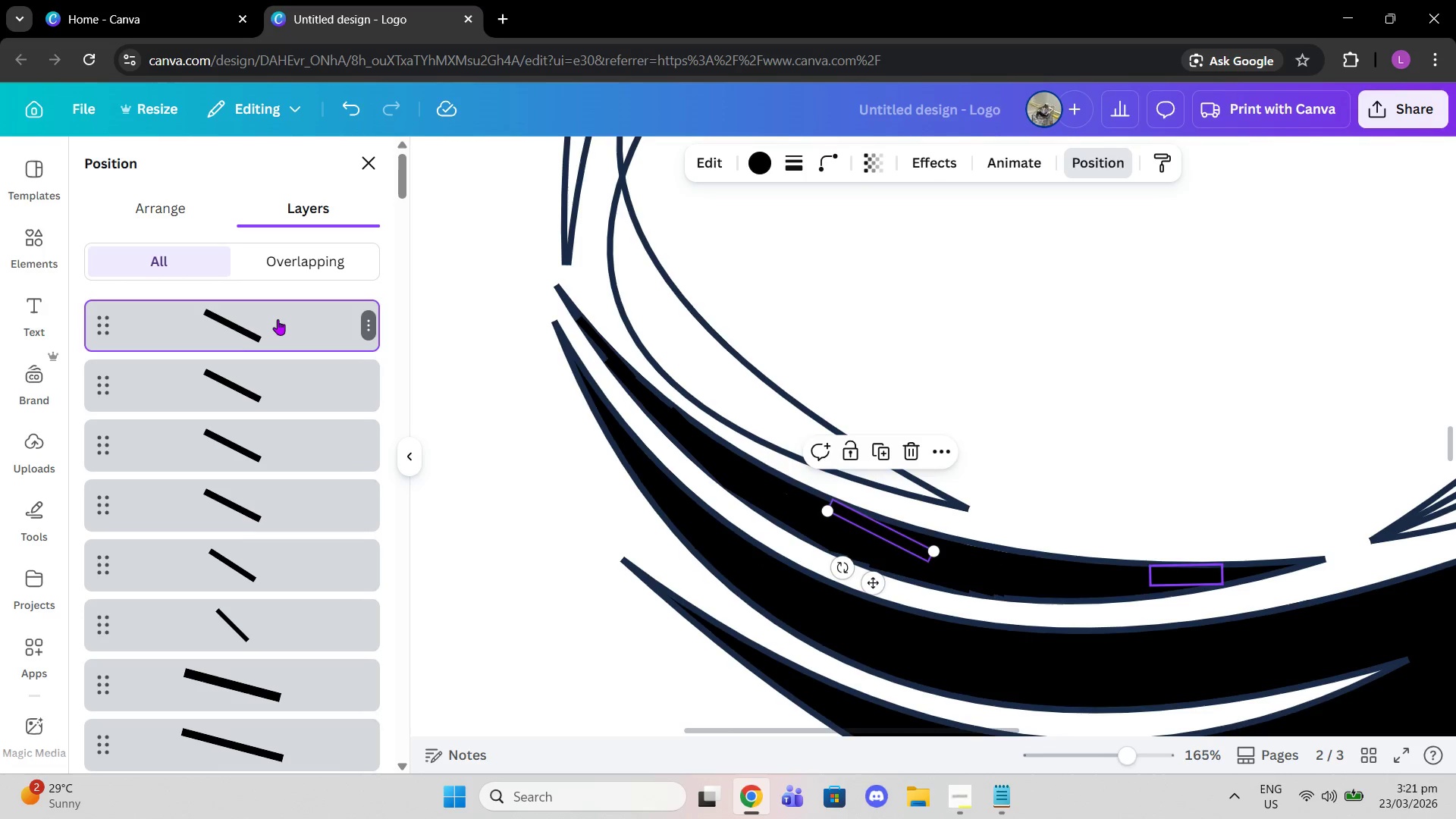 
key(Alt+Control+BracketLeft)
 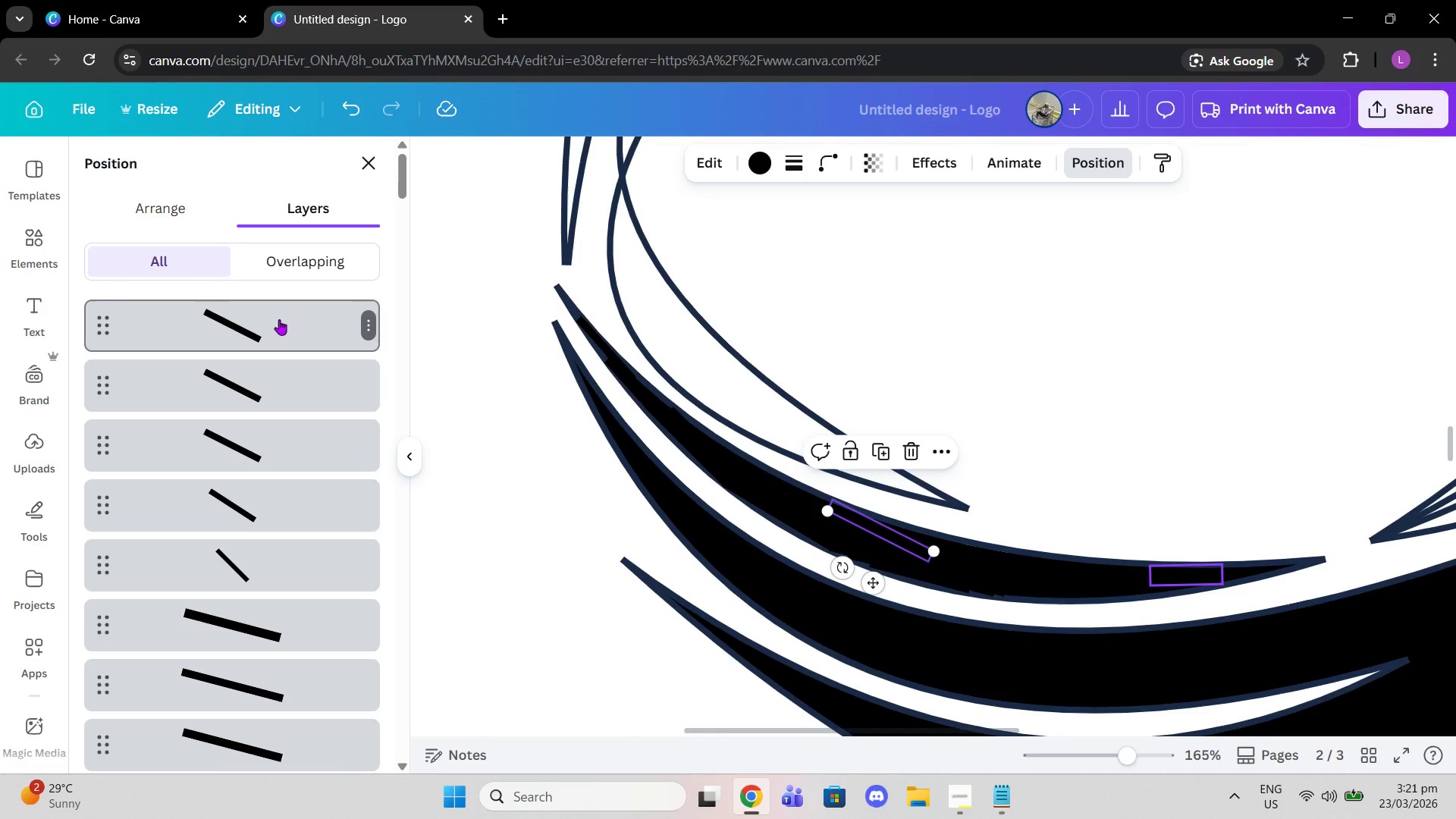 
left_click([279, 319])
 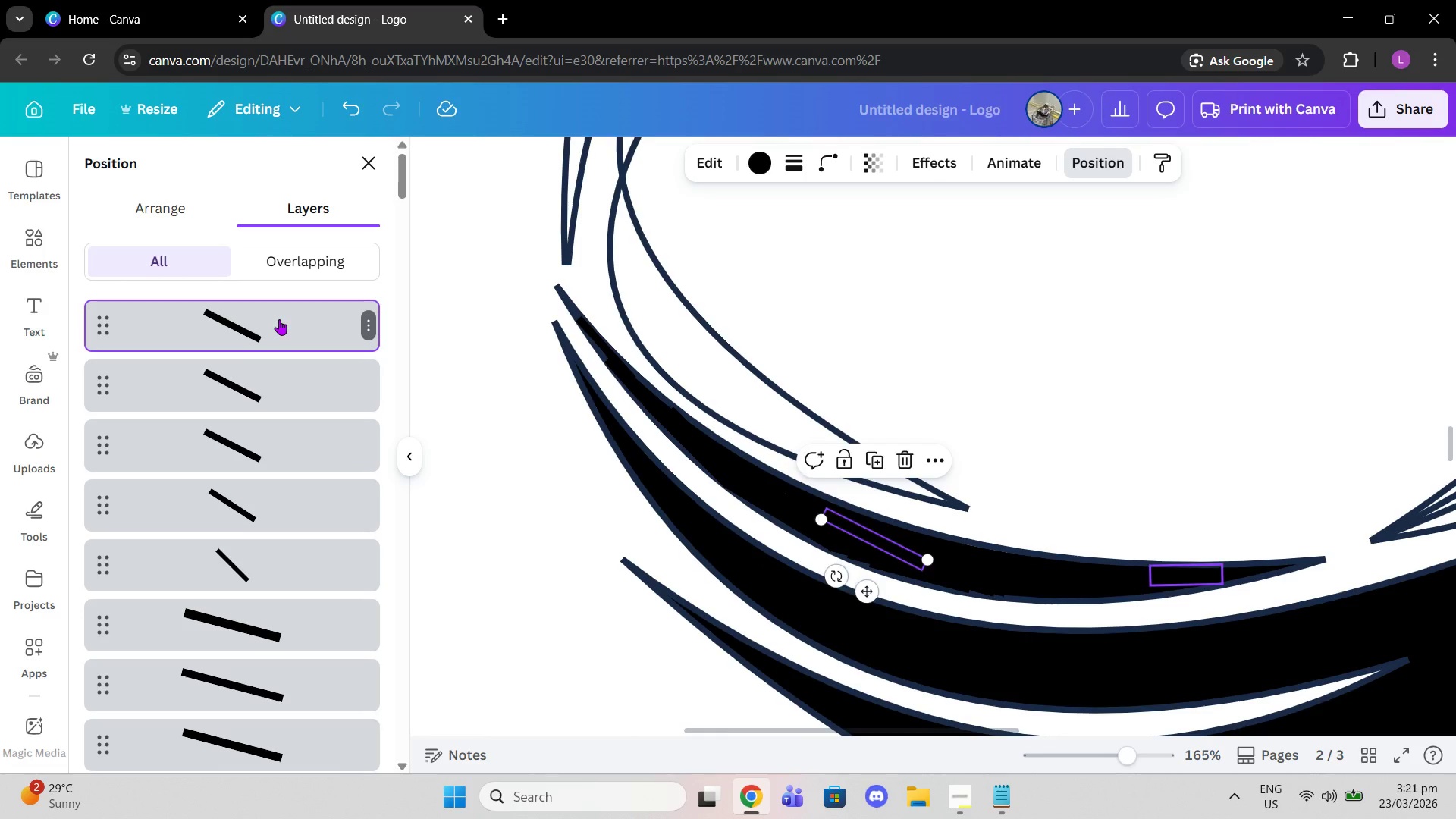 
key(Alt+Control+BracketLeft)
 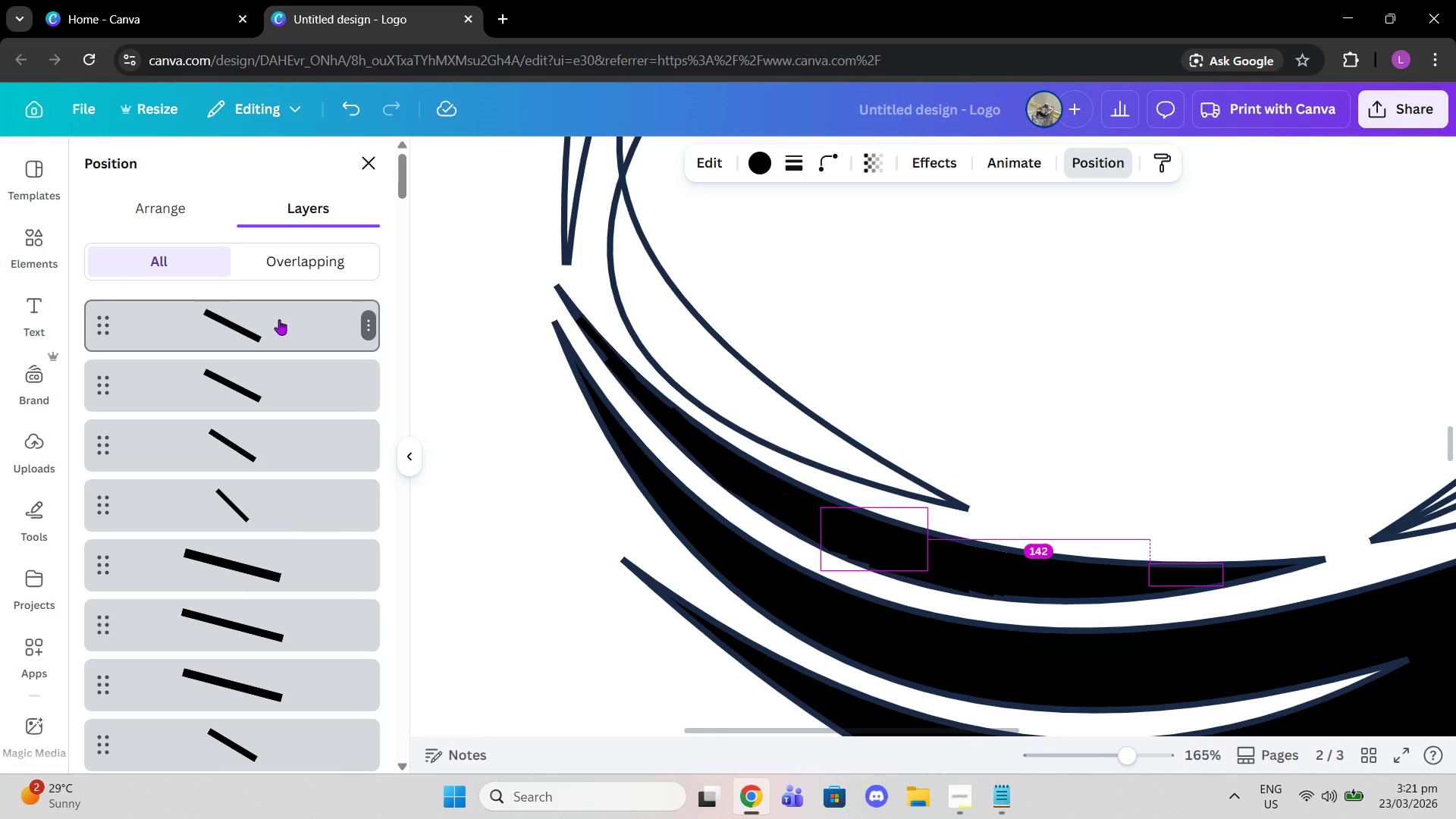 
left_click([279, 319])
 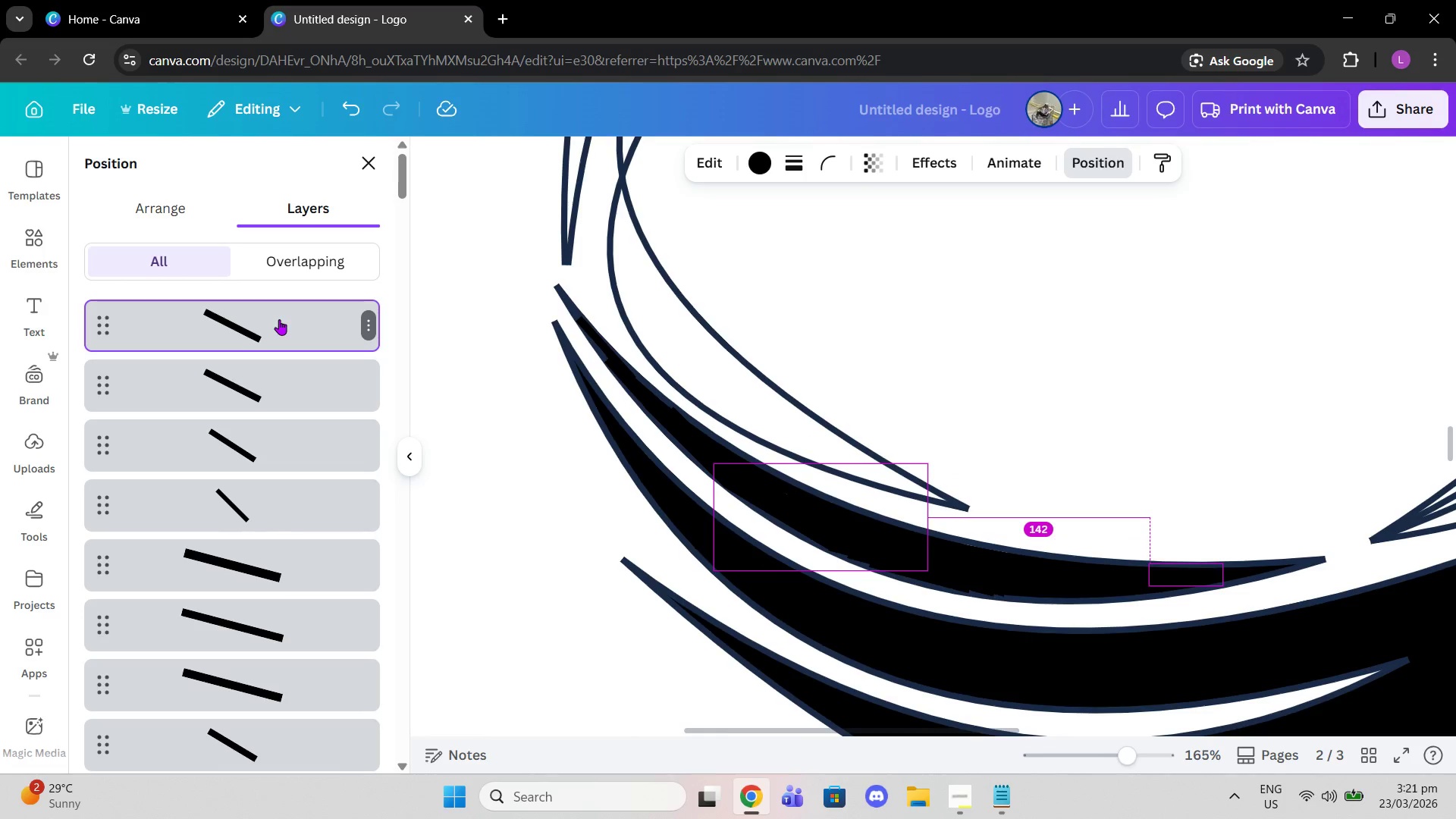 
key(Alt+Control+BracketLeft)
 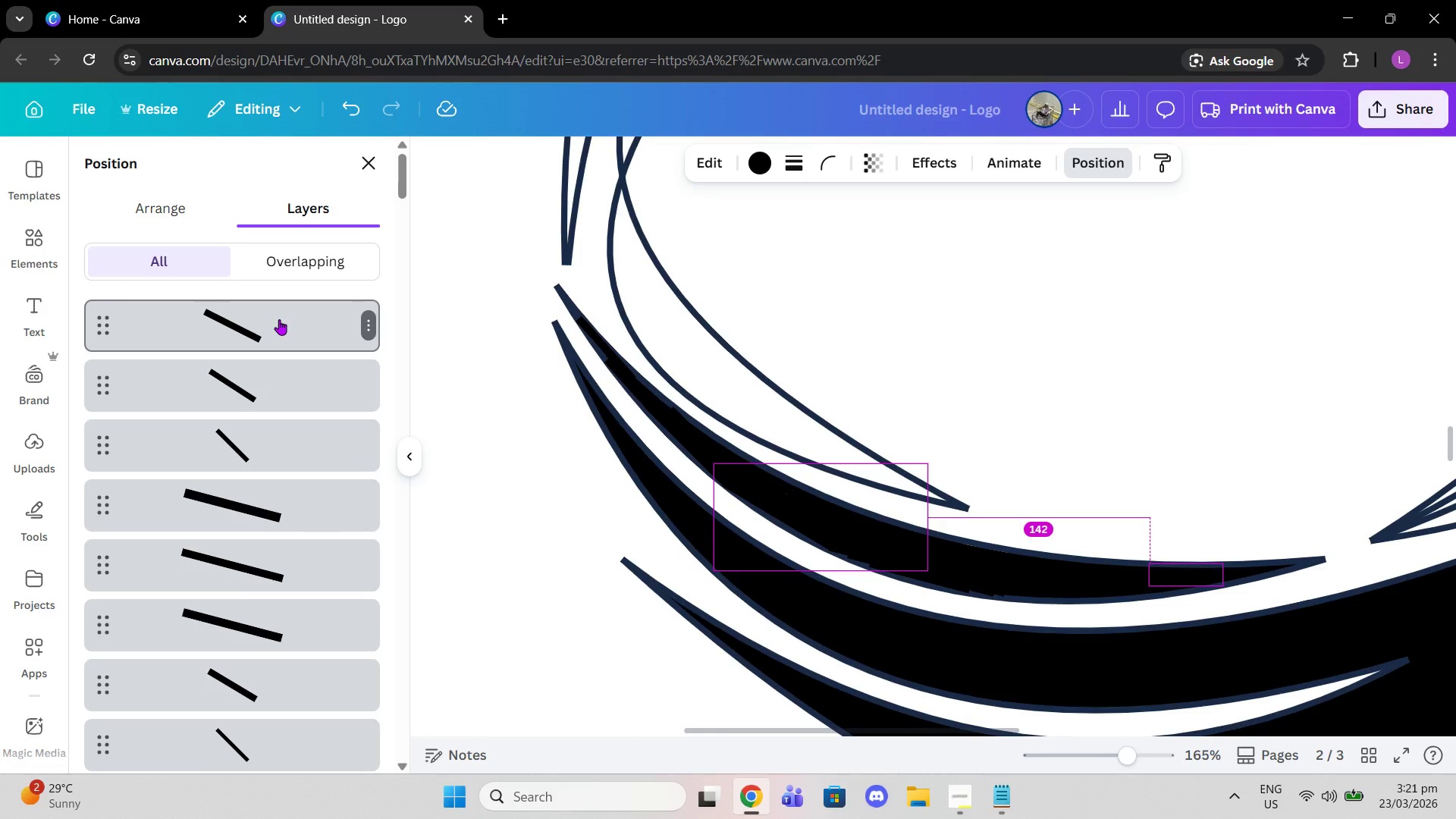 
left_click([279, 319])
 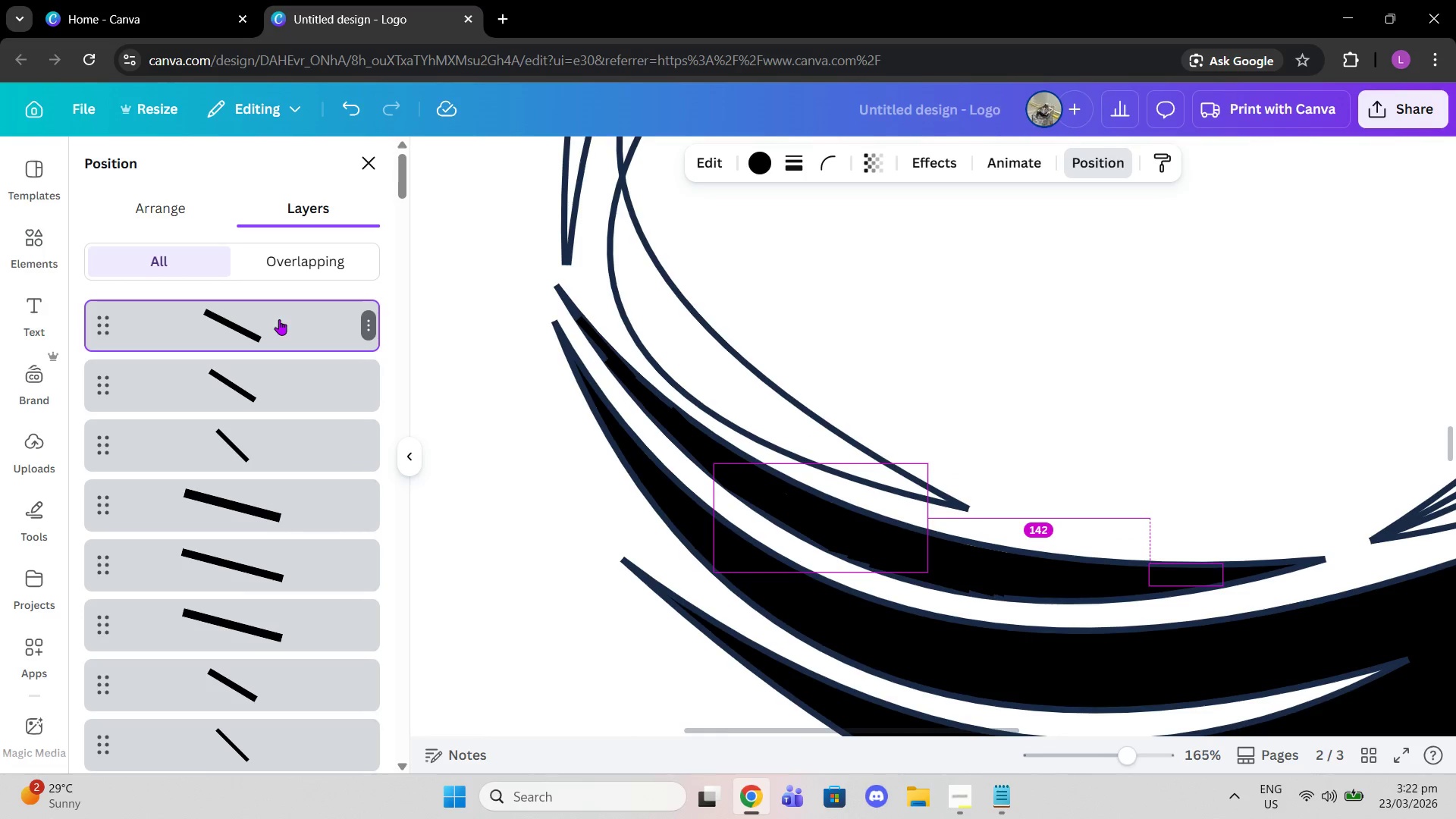 
key(Alt+Control+BracketLeft)
 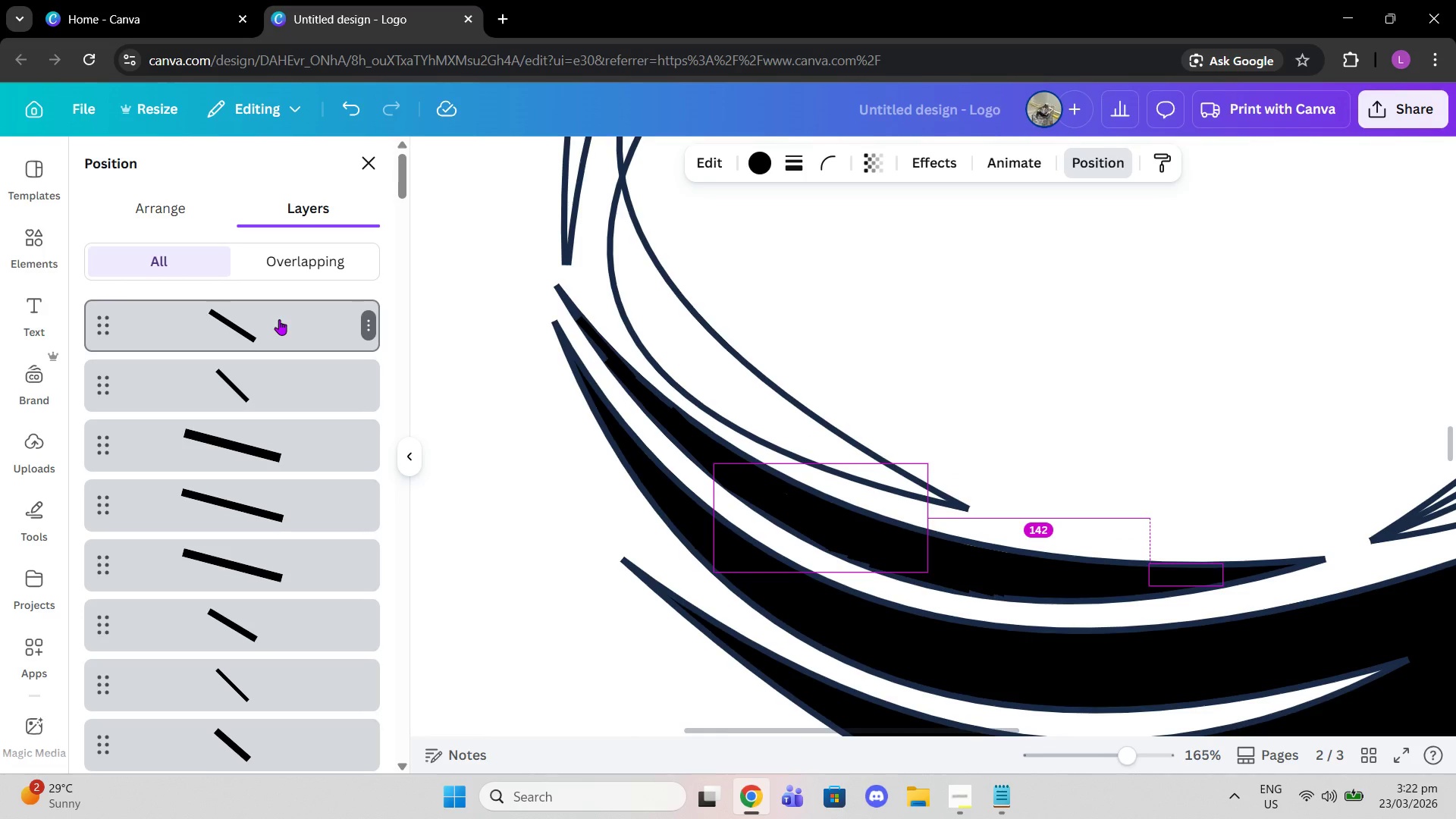 
left_click([279, 319])
 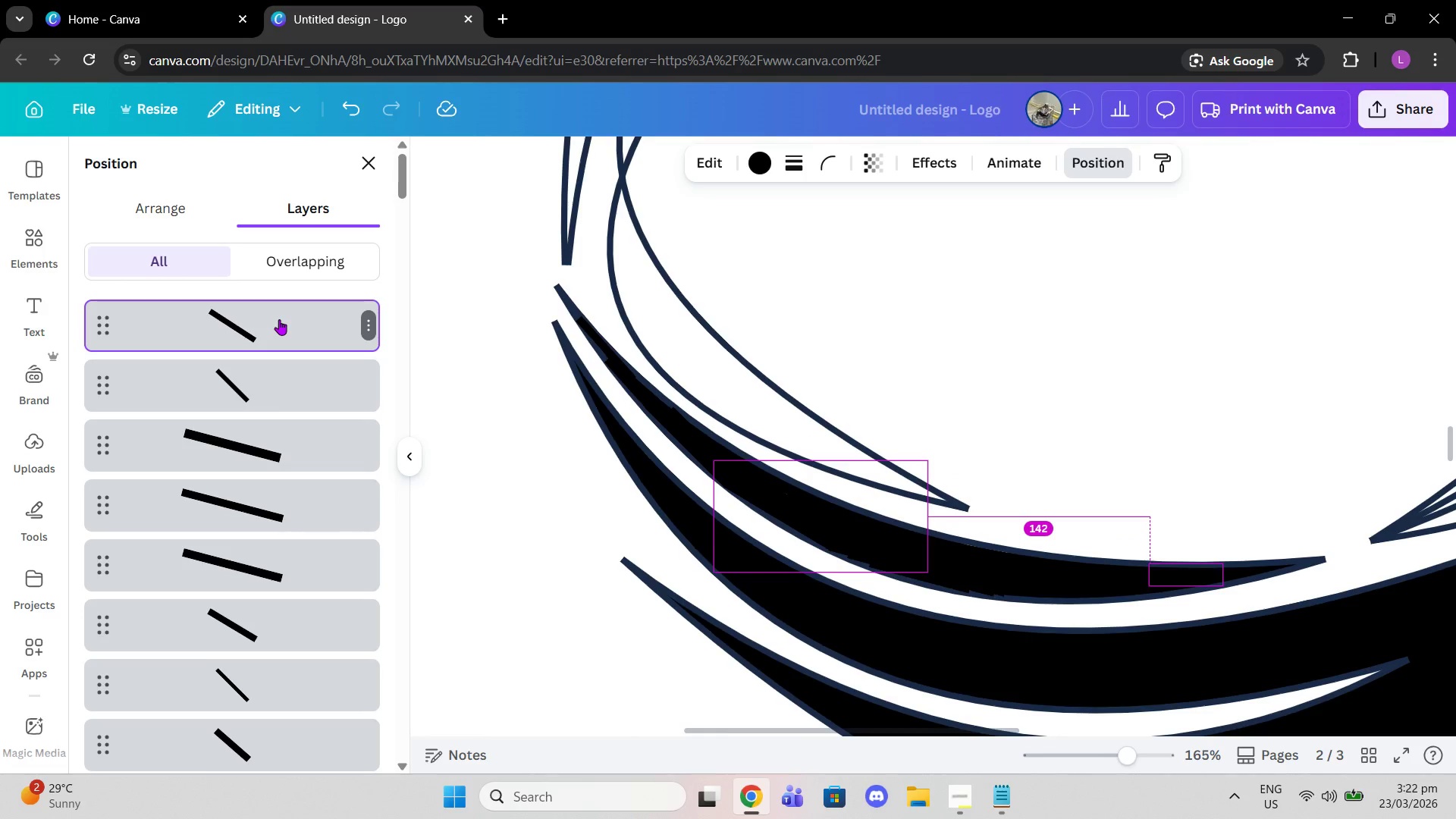 
key(Alt+Control+BracketLeft)
 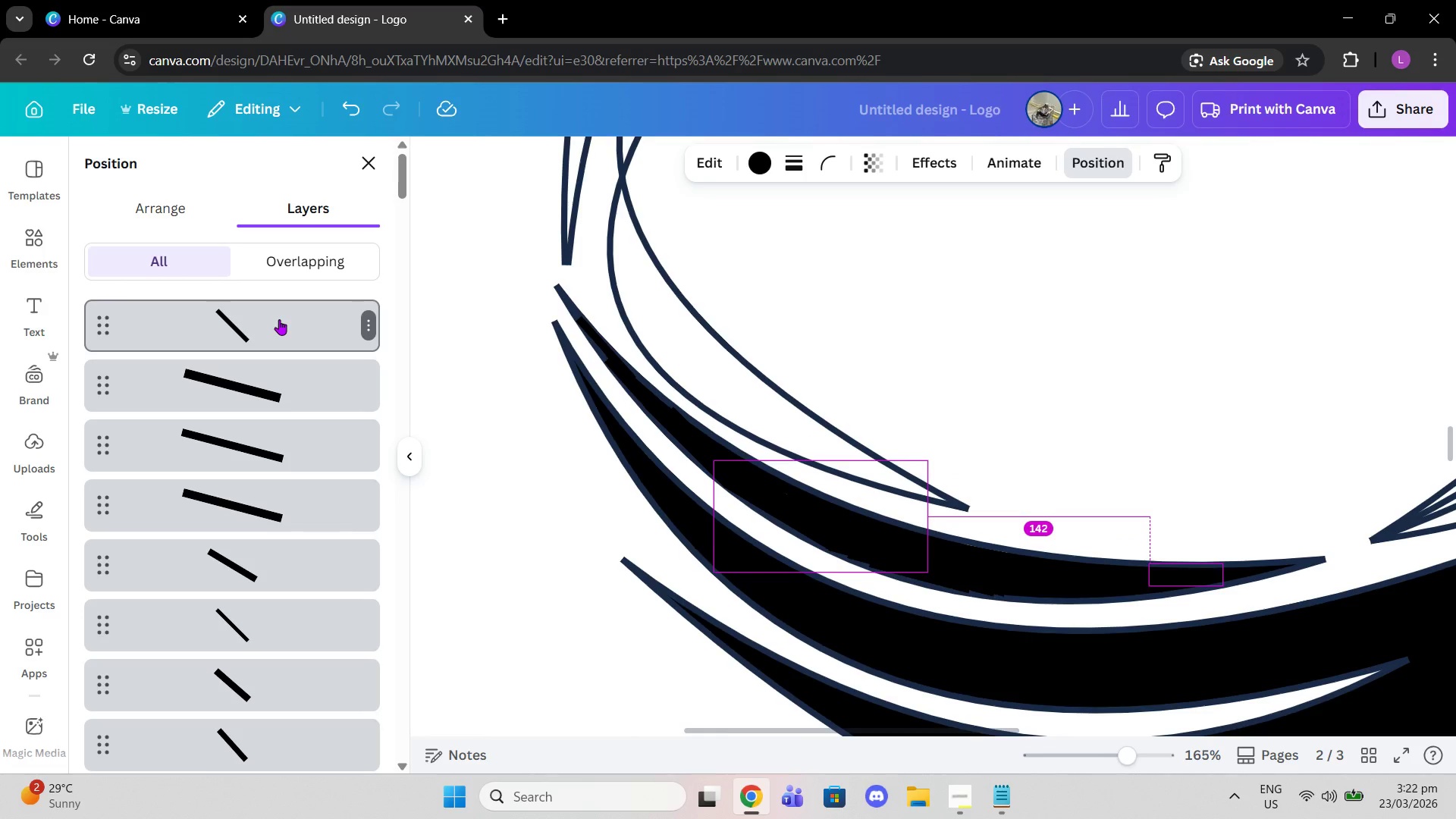 
key(Alt+Control+BracketLeft)
 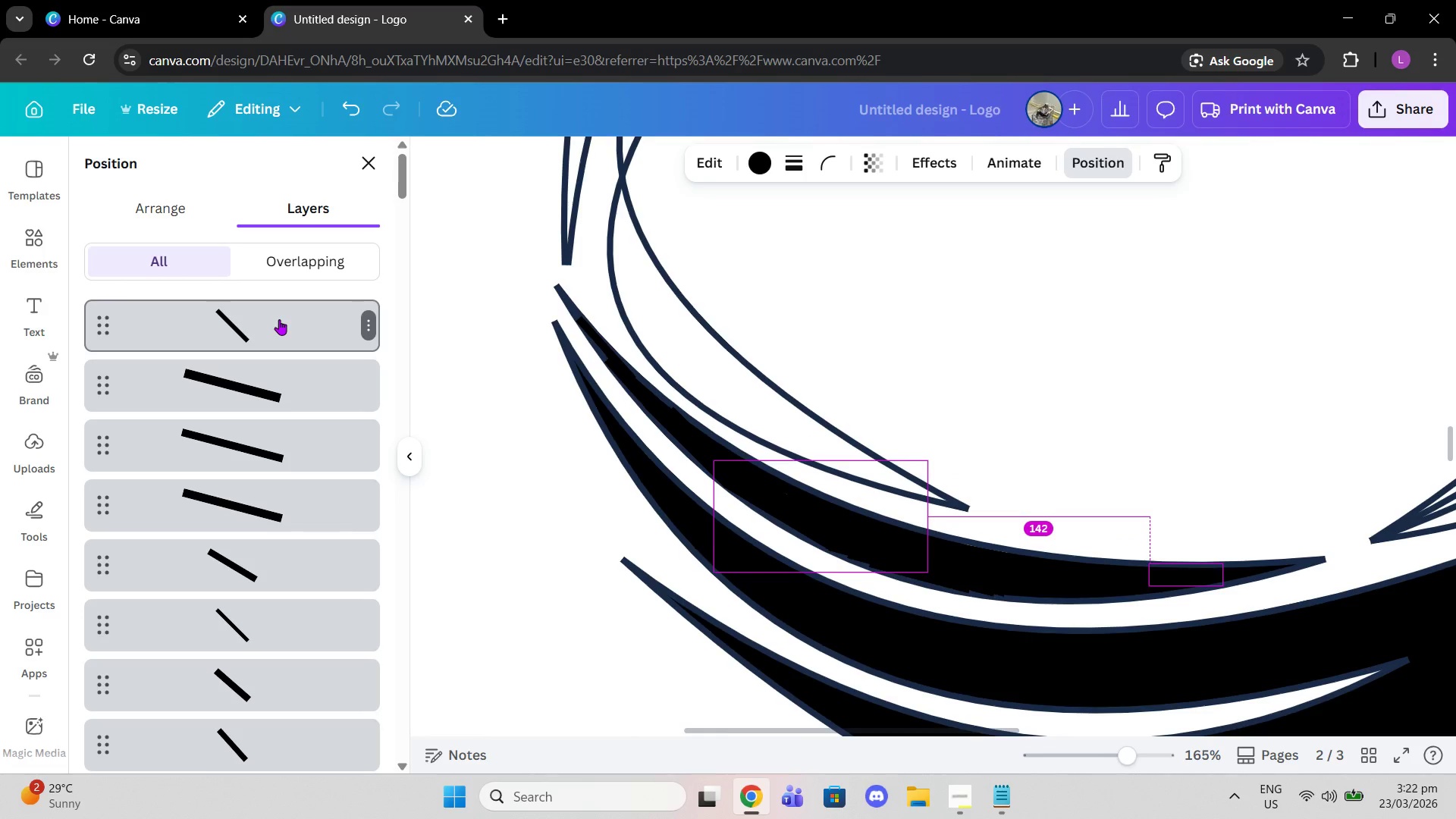 
key(Alt+Control+BracketLeft)
 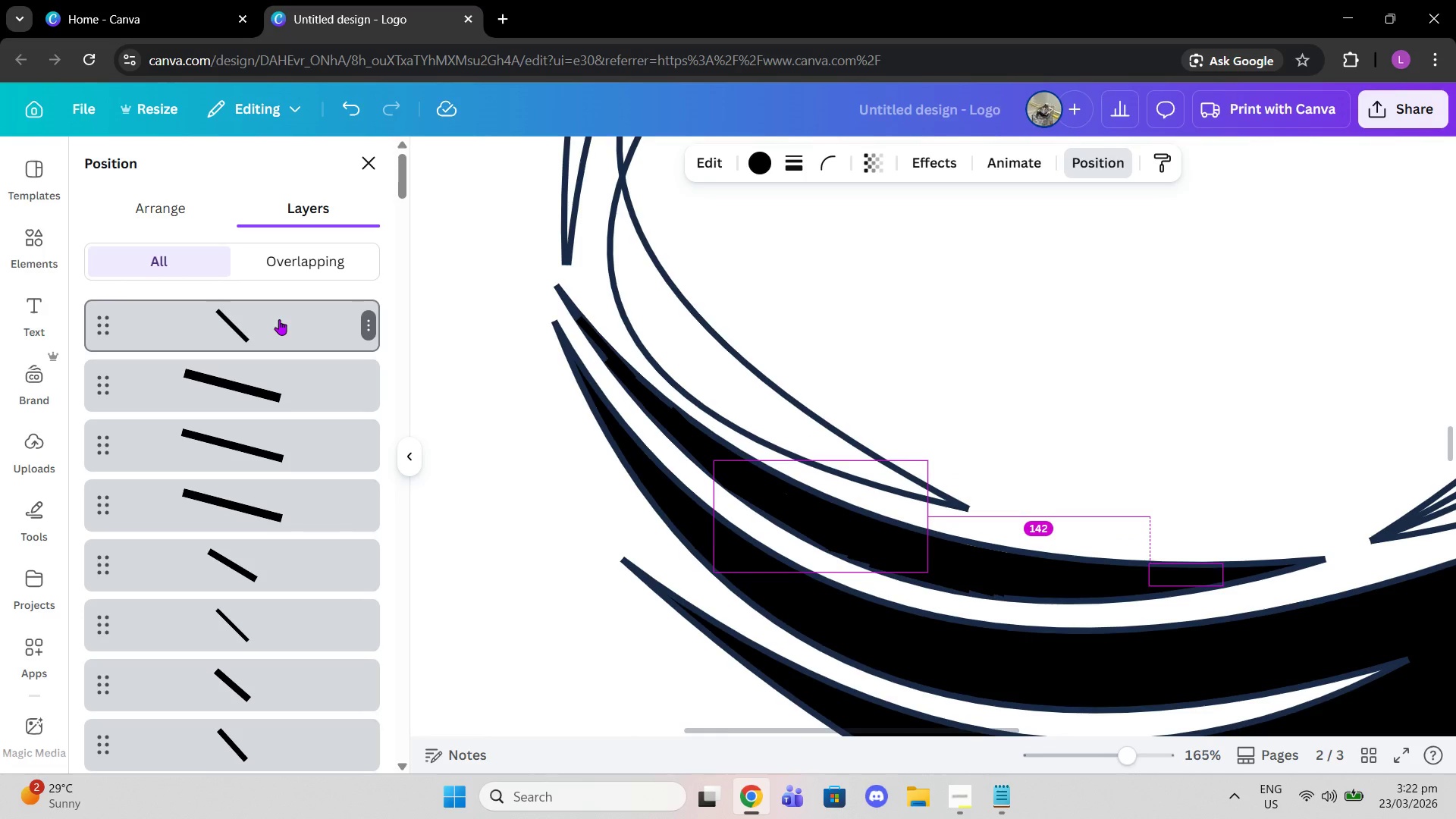 
left_click([279, 319])
 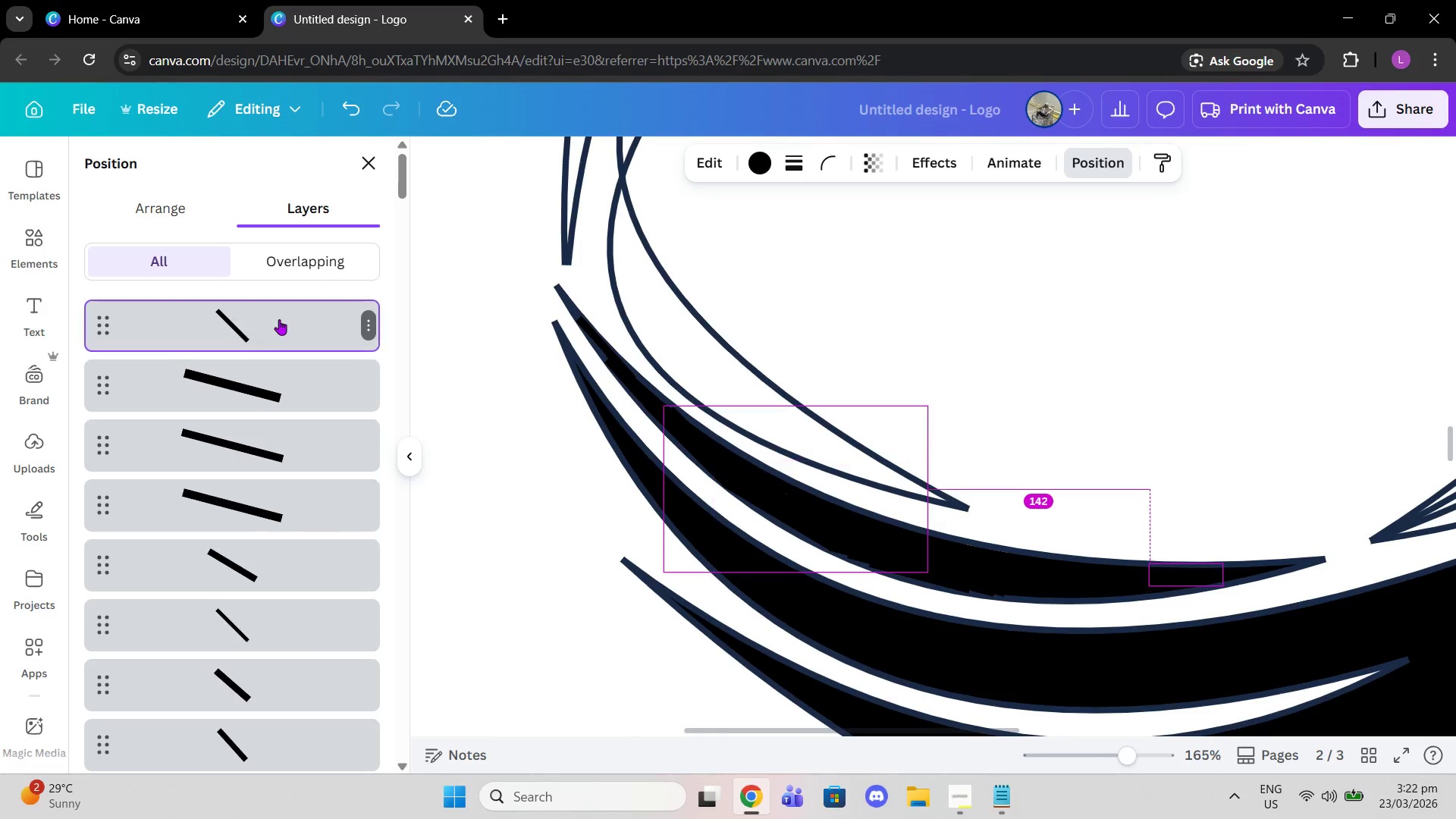 
key(Alt+Control+BracketLeft)
 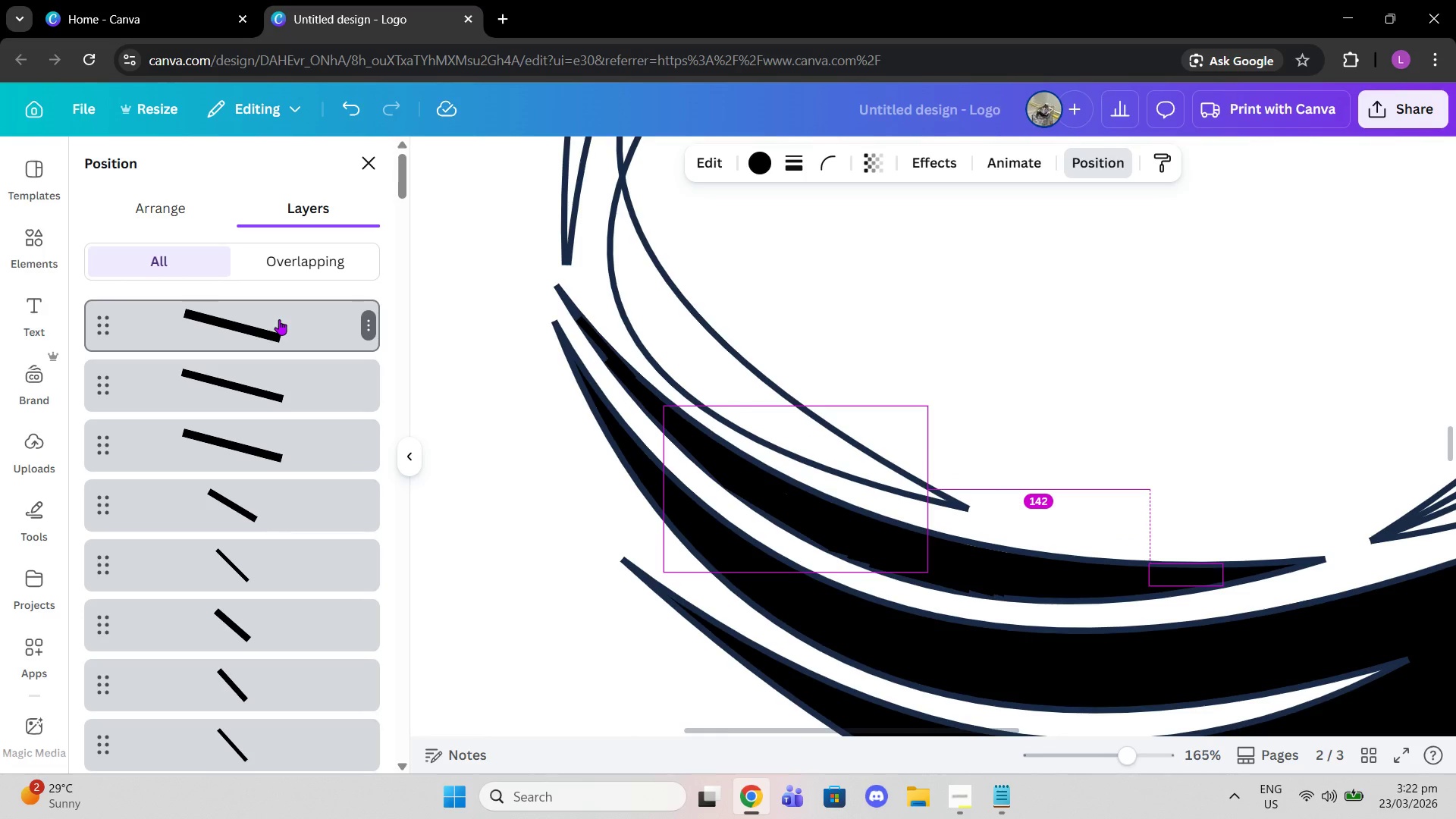 
left_click([279, 319])
 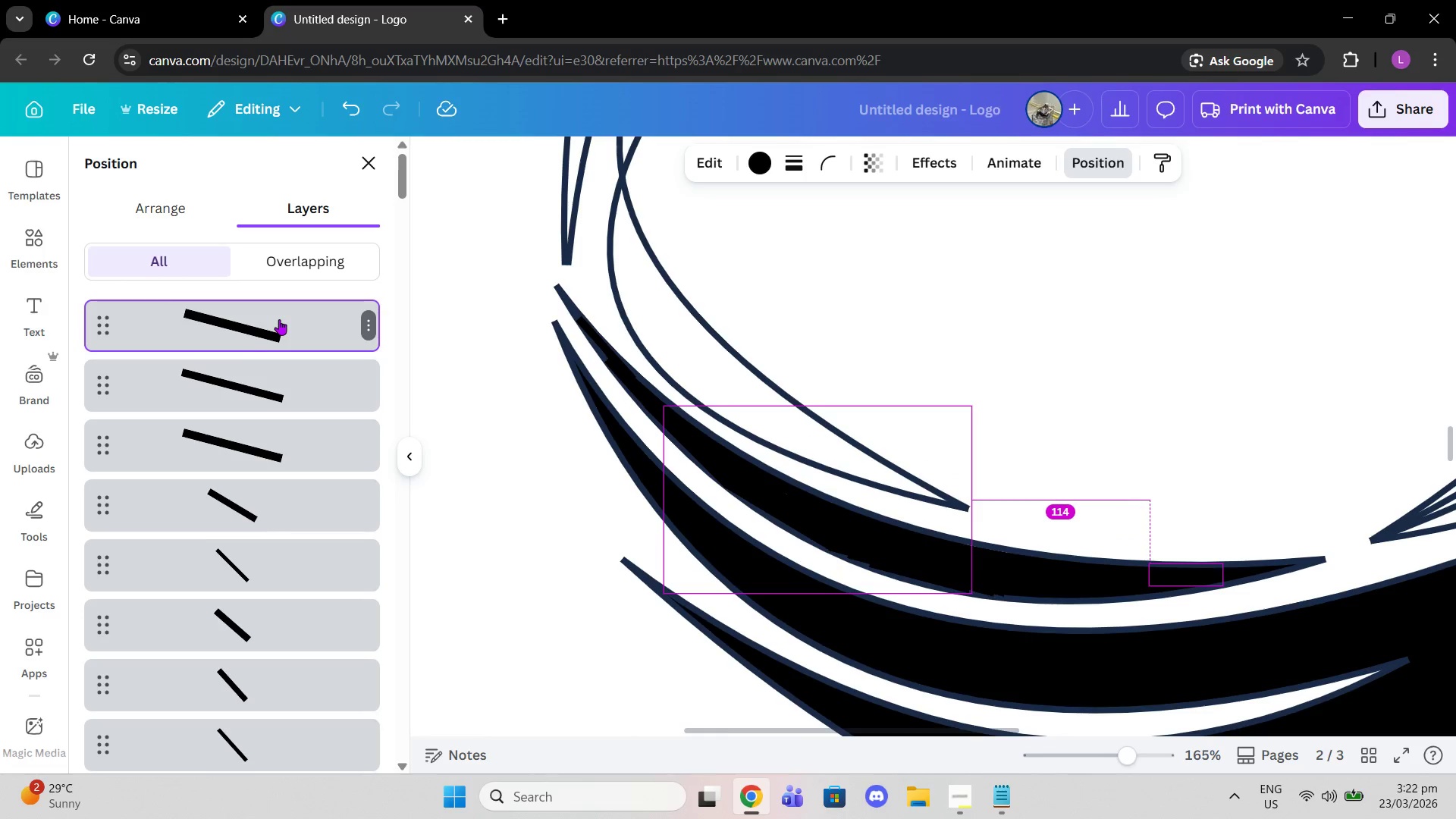 
key(Alt+Control+BracketLeft)
 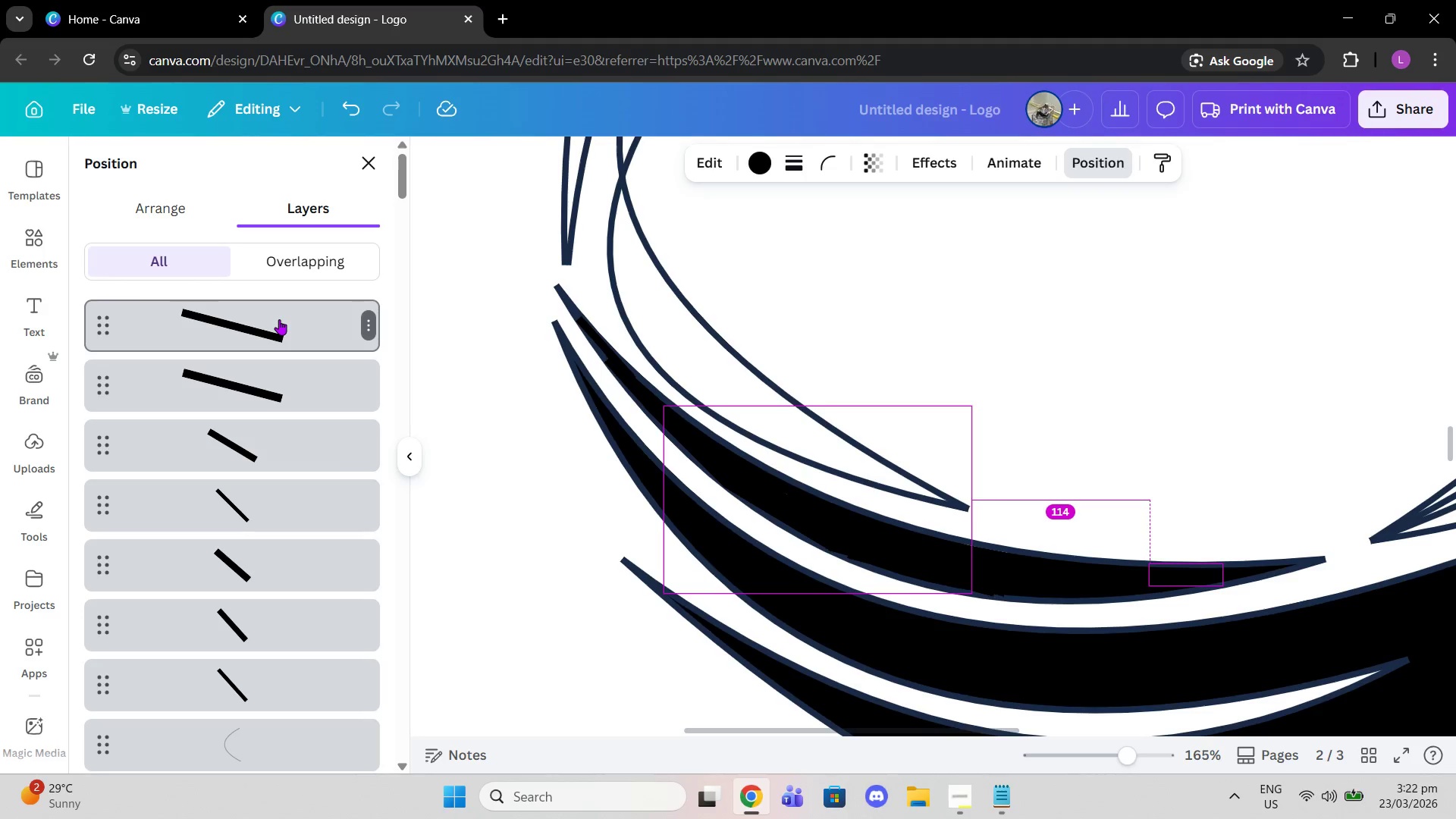 
left_click([279, 319])
 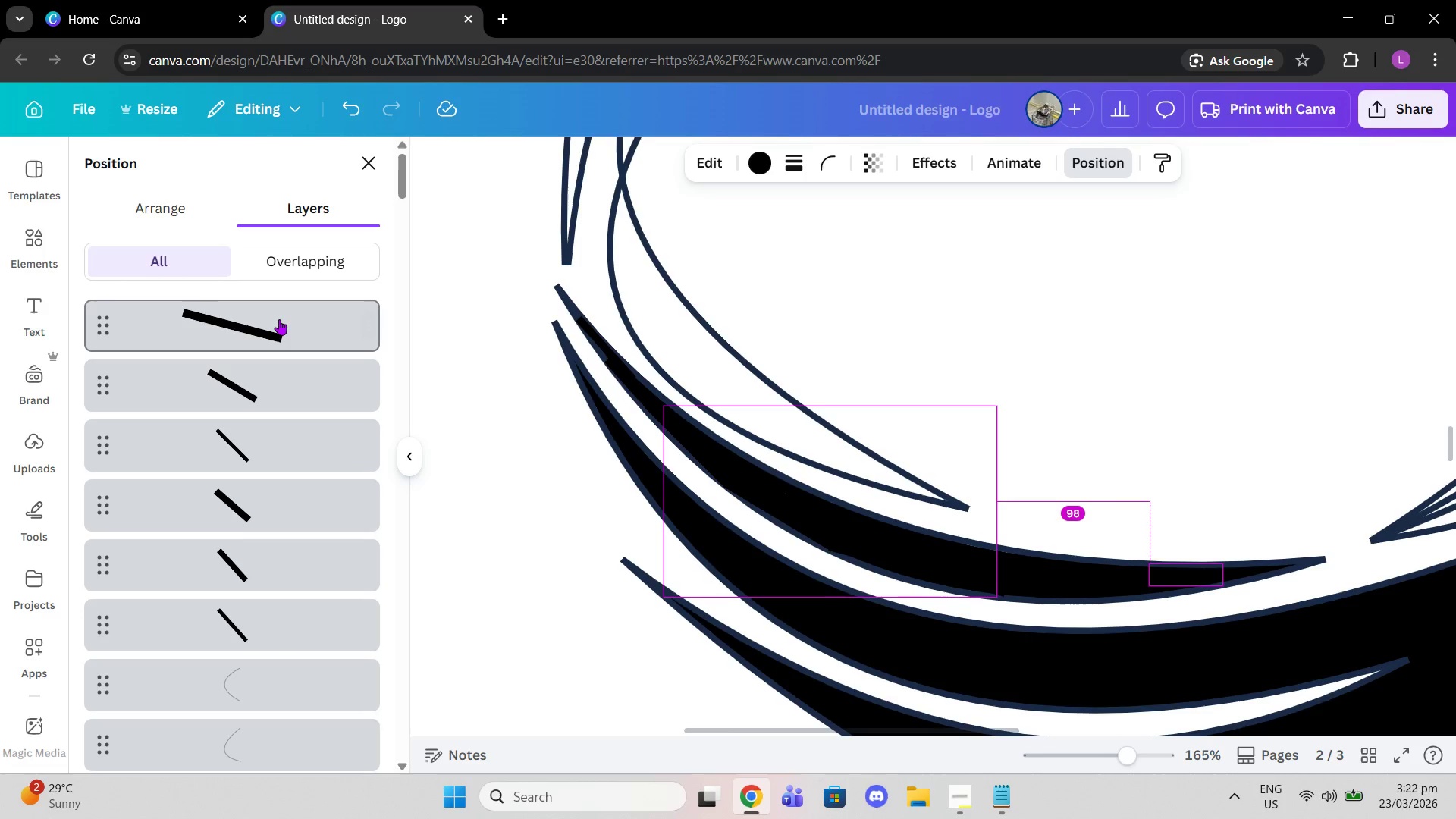 
key(Alt+Control+BracketLeft)
 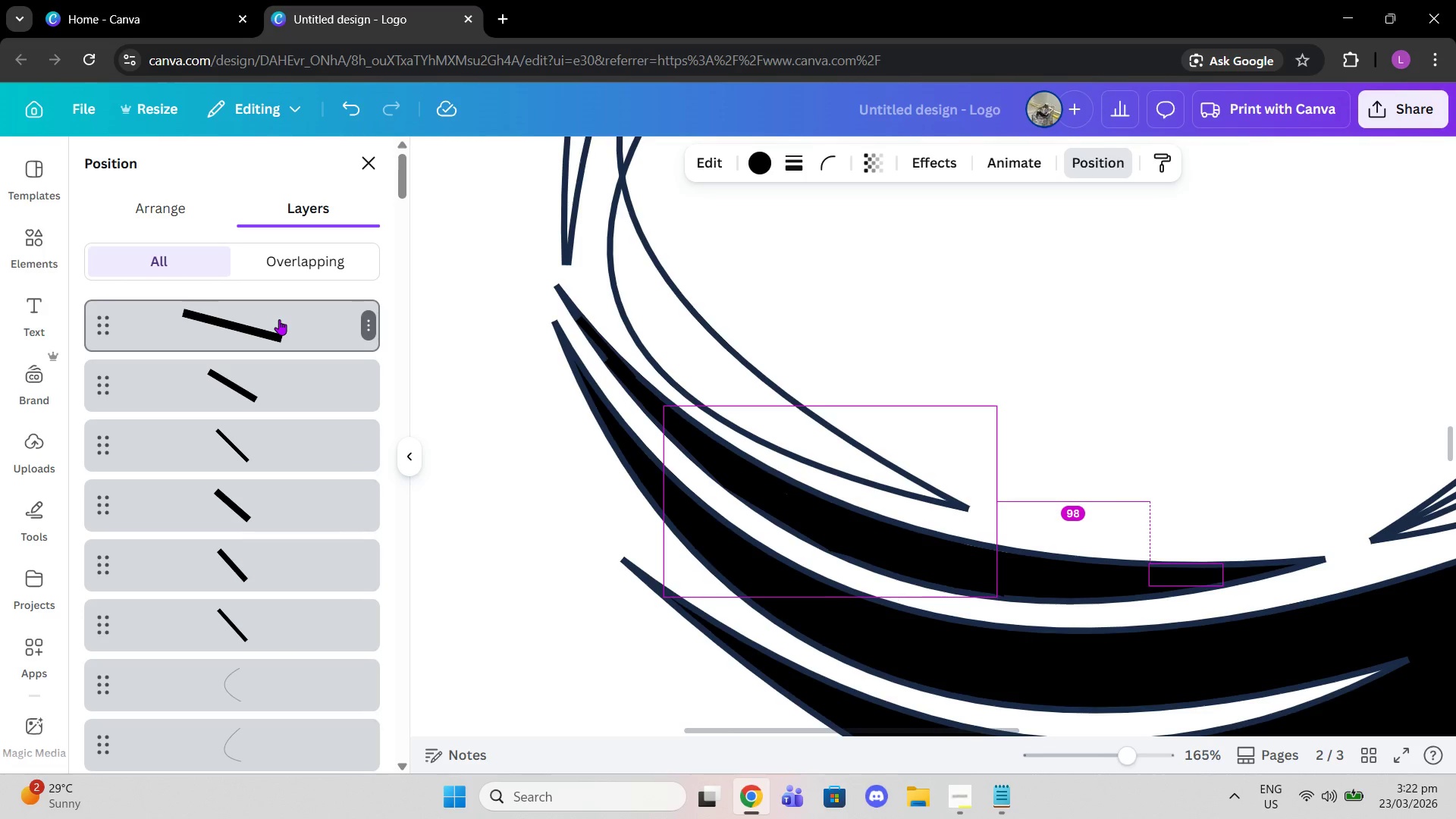 
left_click([279, 319])
 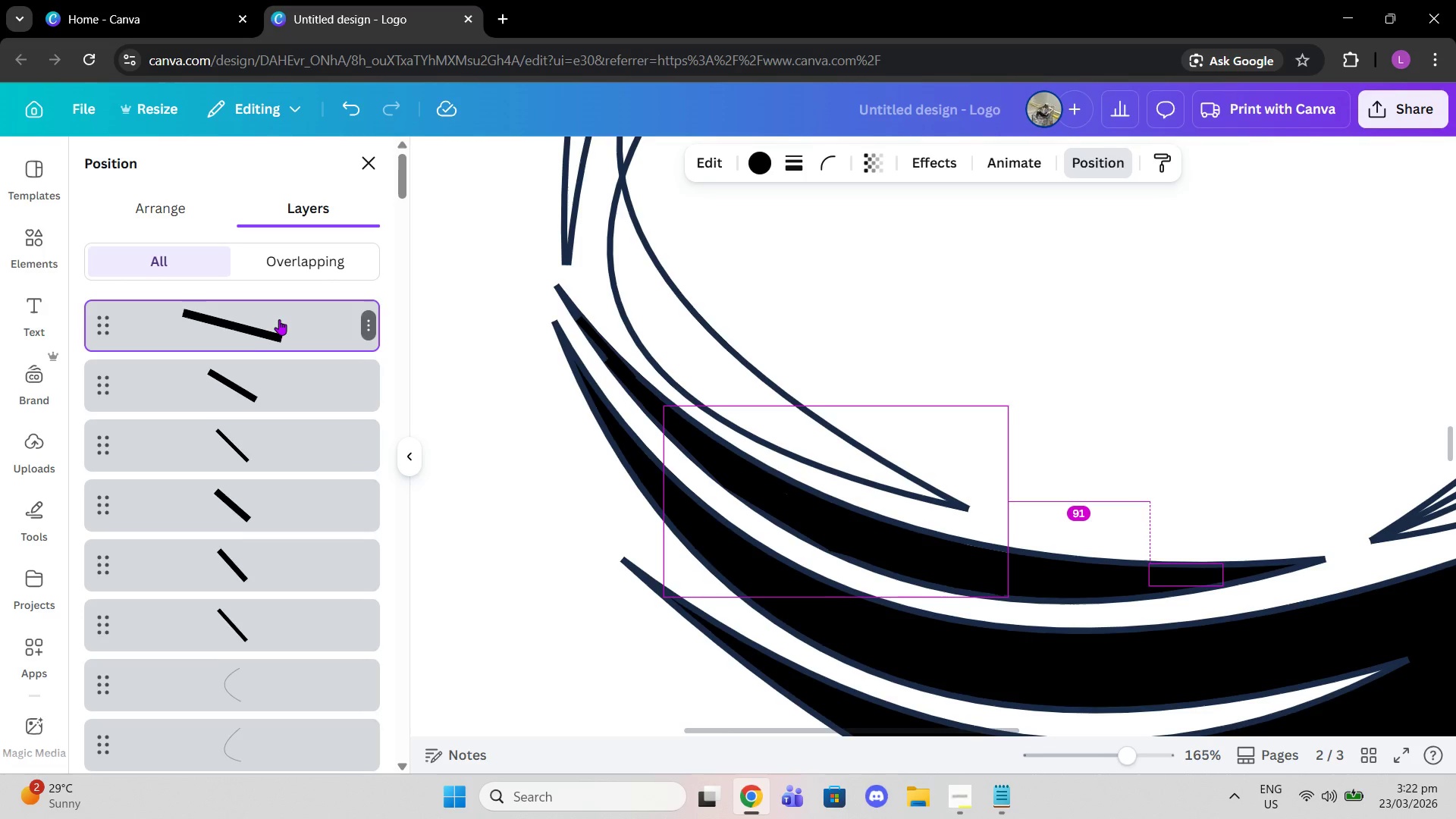 
key(Alt+Control+BracketLeft)
 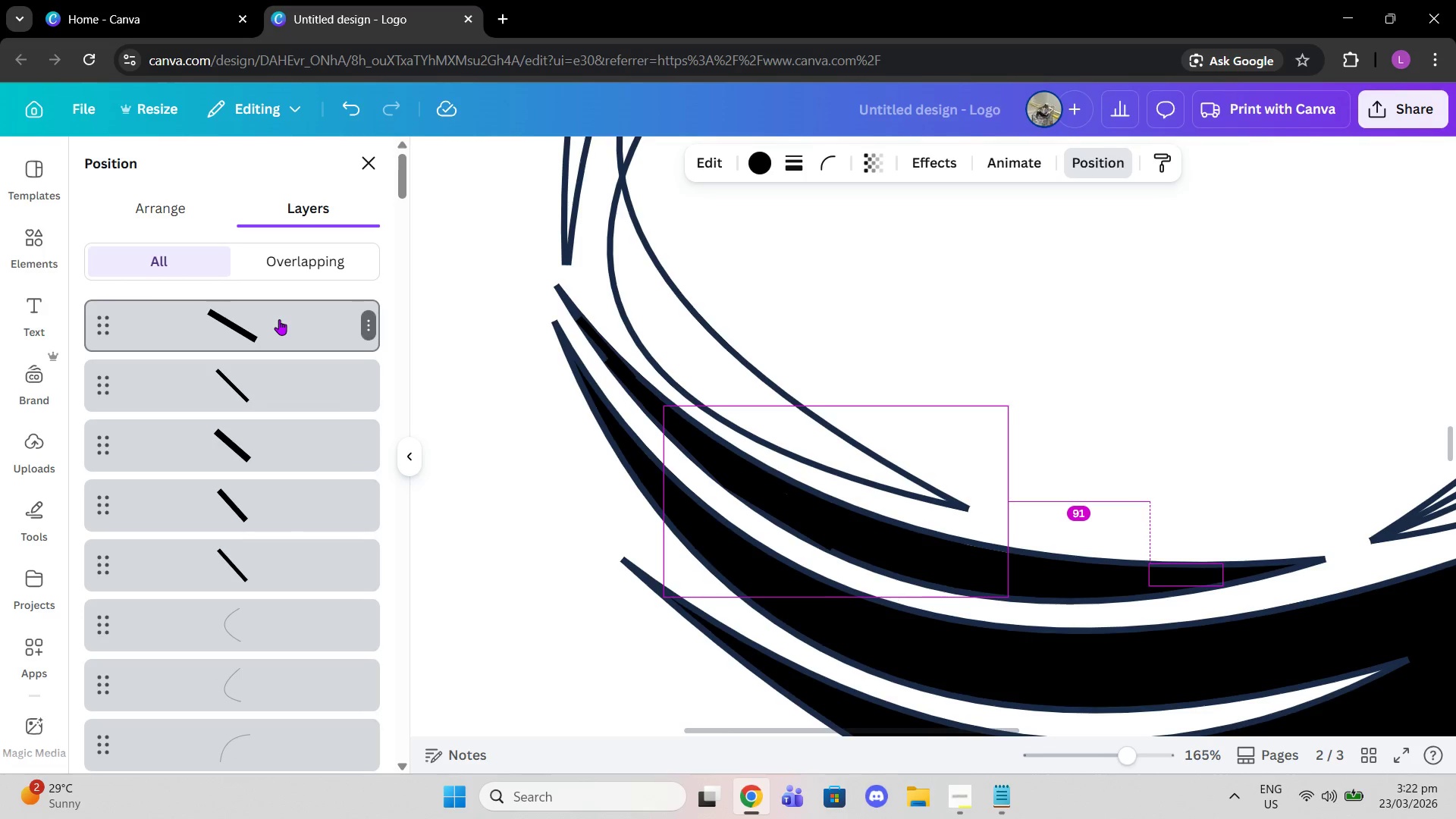 
left_click([279, 319])
 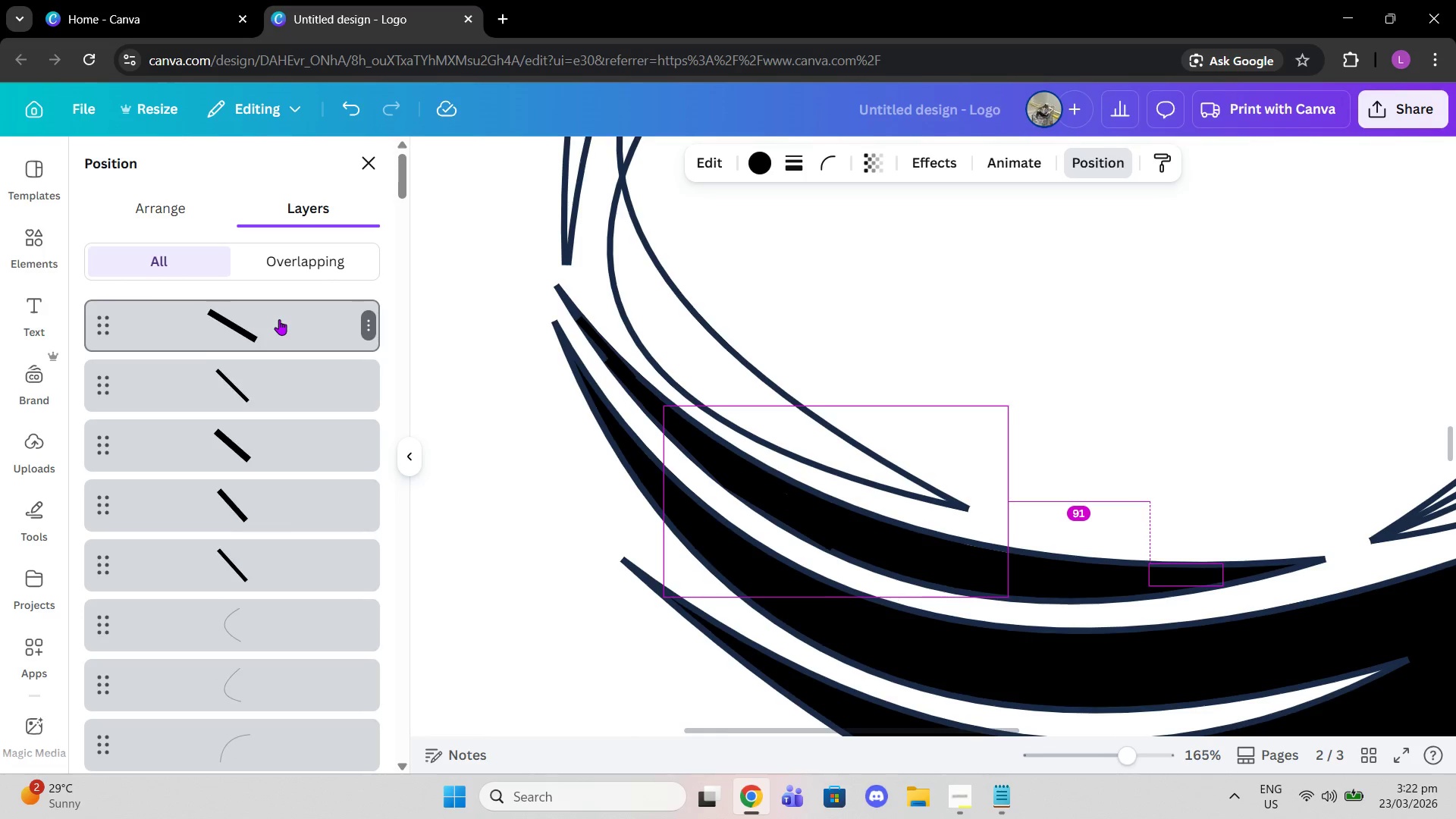 
key(Alt+Control+BracketLeft)
 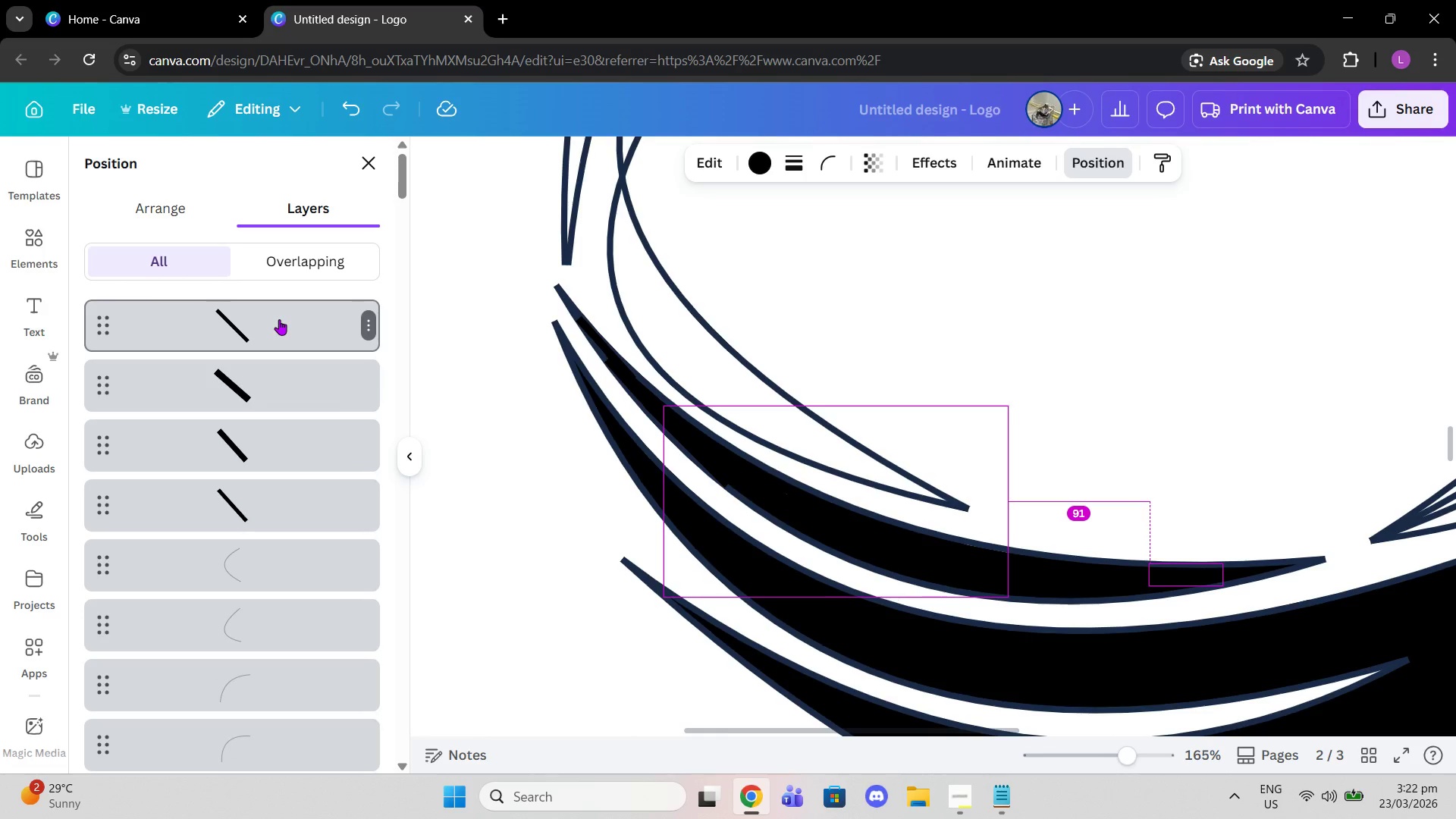 
left_click([279, 319])
 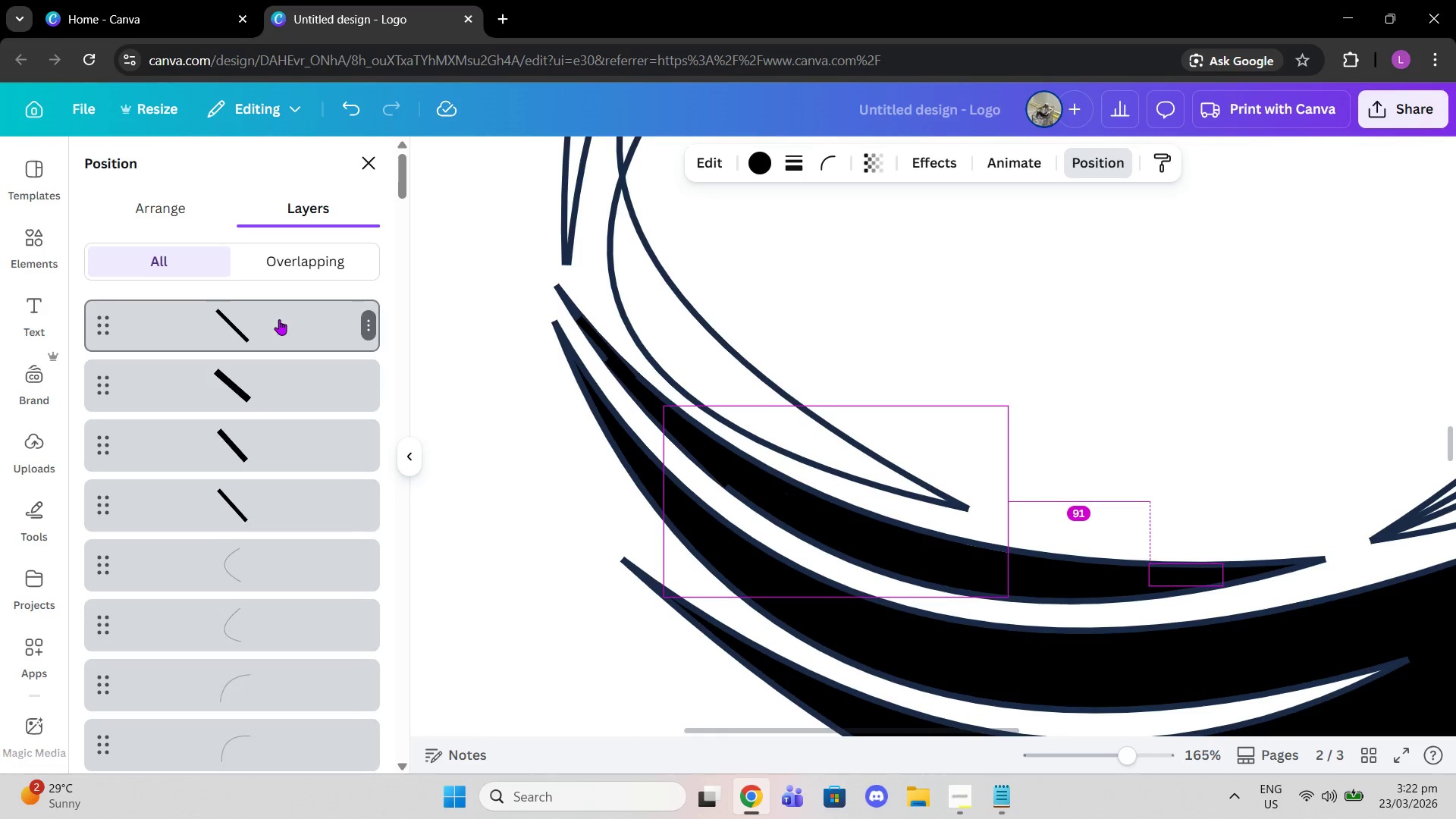 
key(Alt+Control+BracketLeft)
 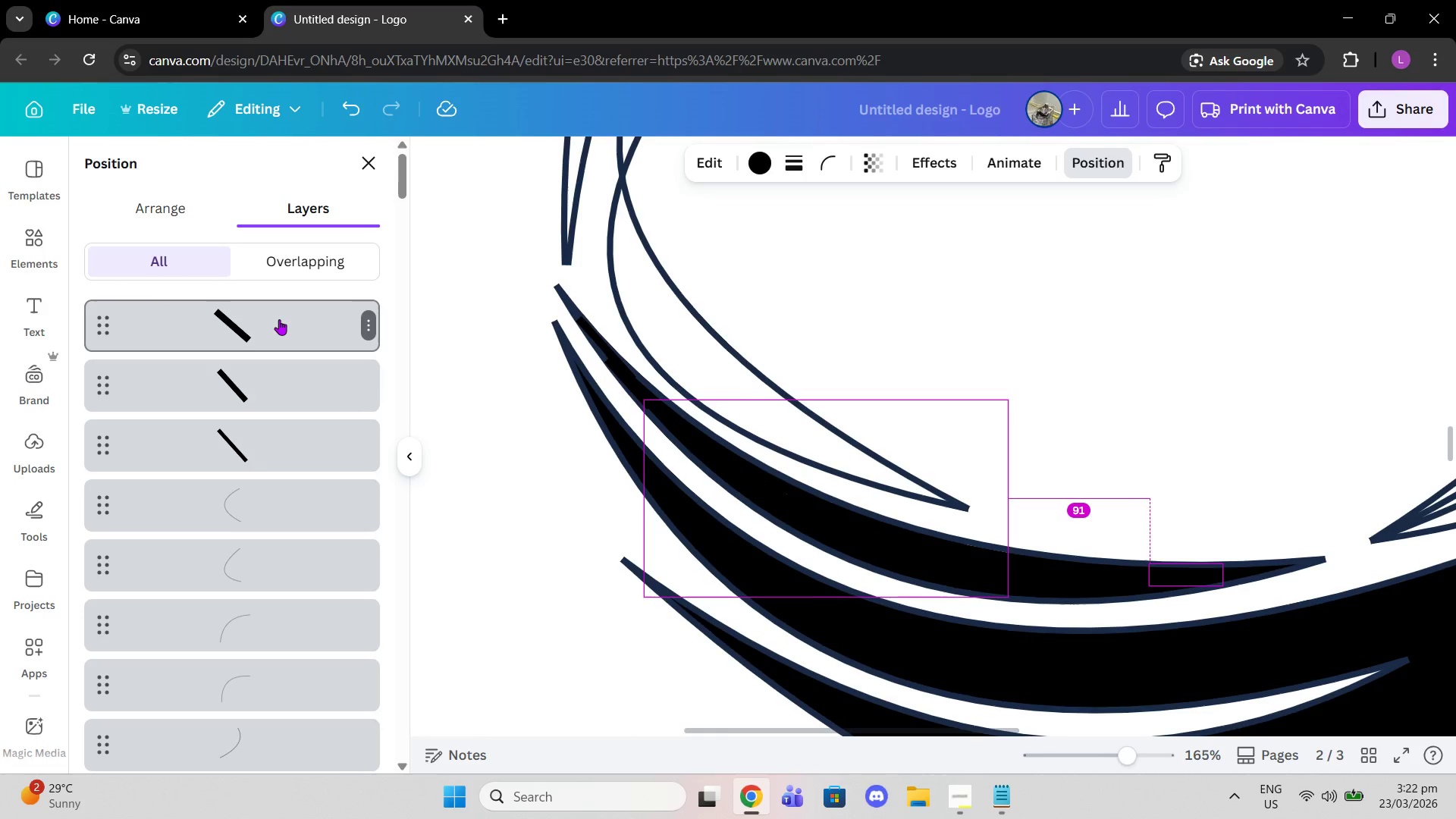 
left_click([279, 319])
 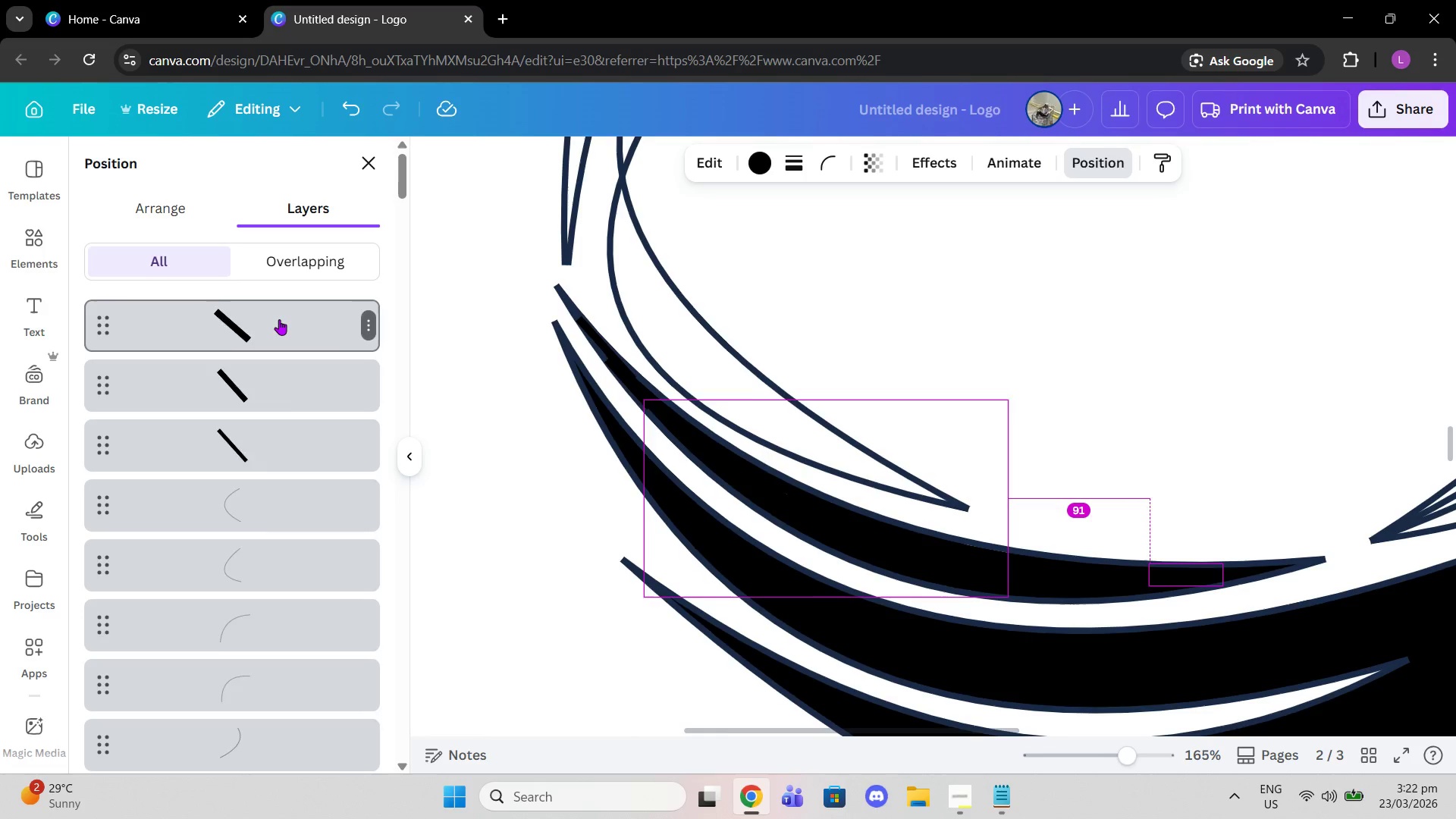 
key(Alt+Control+BracketLeft)
 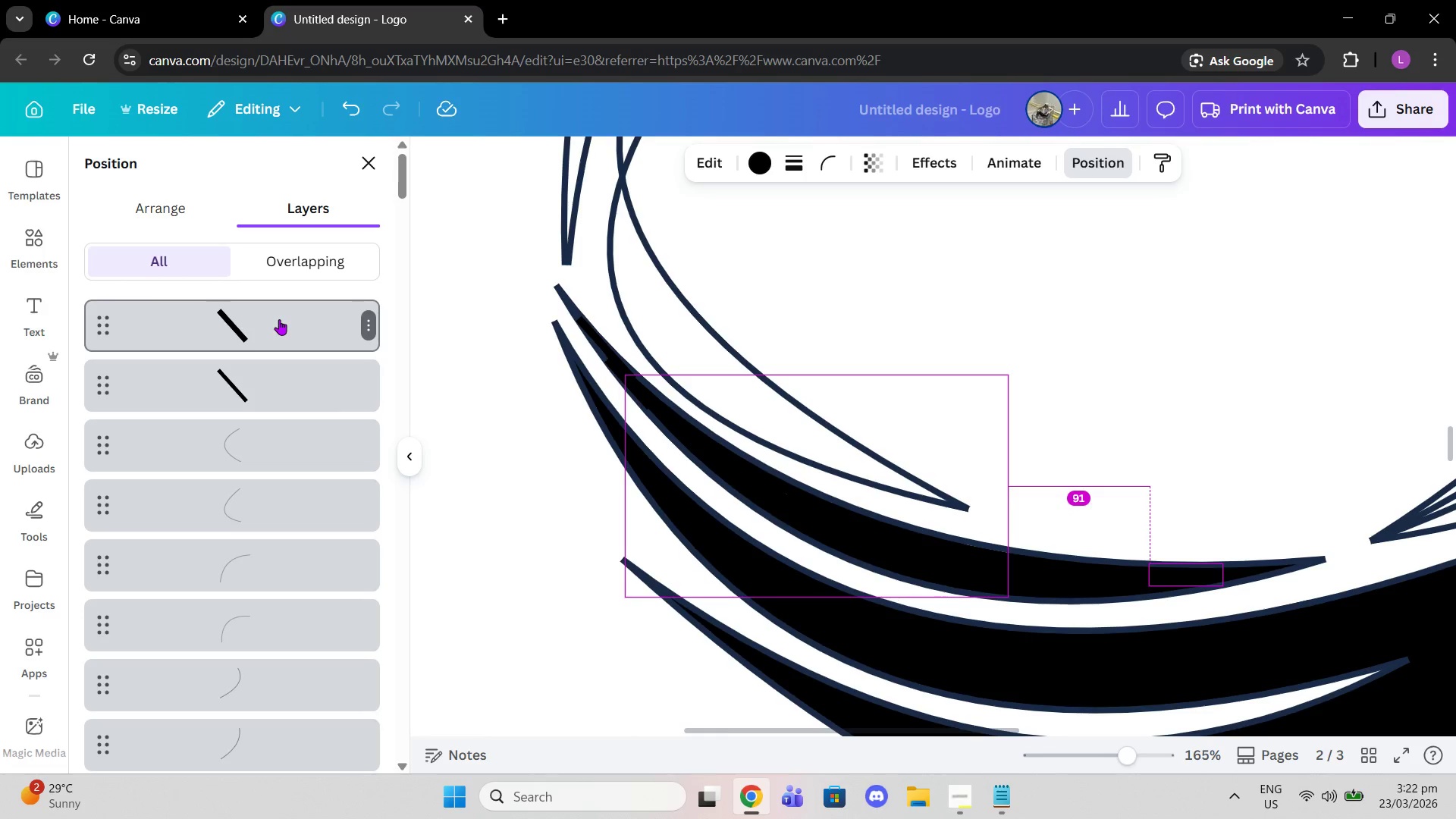 
left_click([279, 319])
 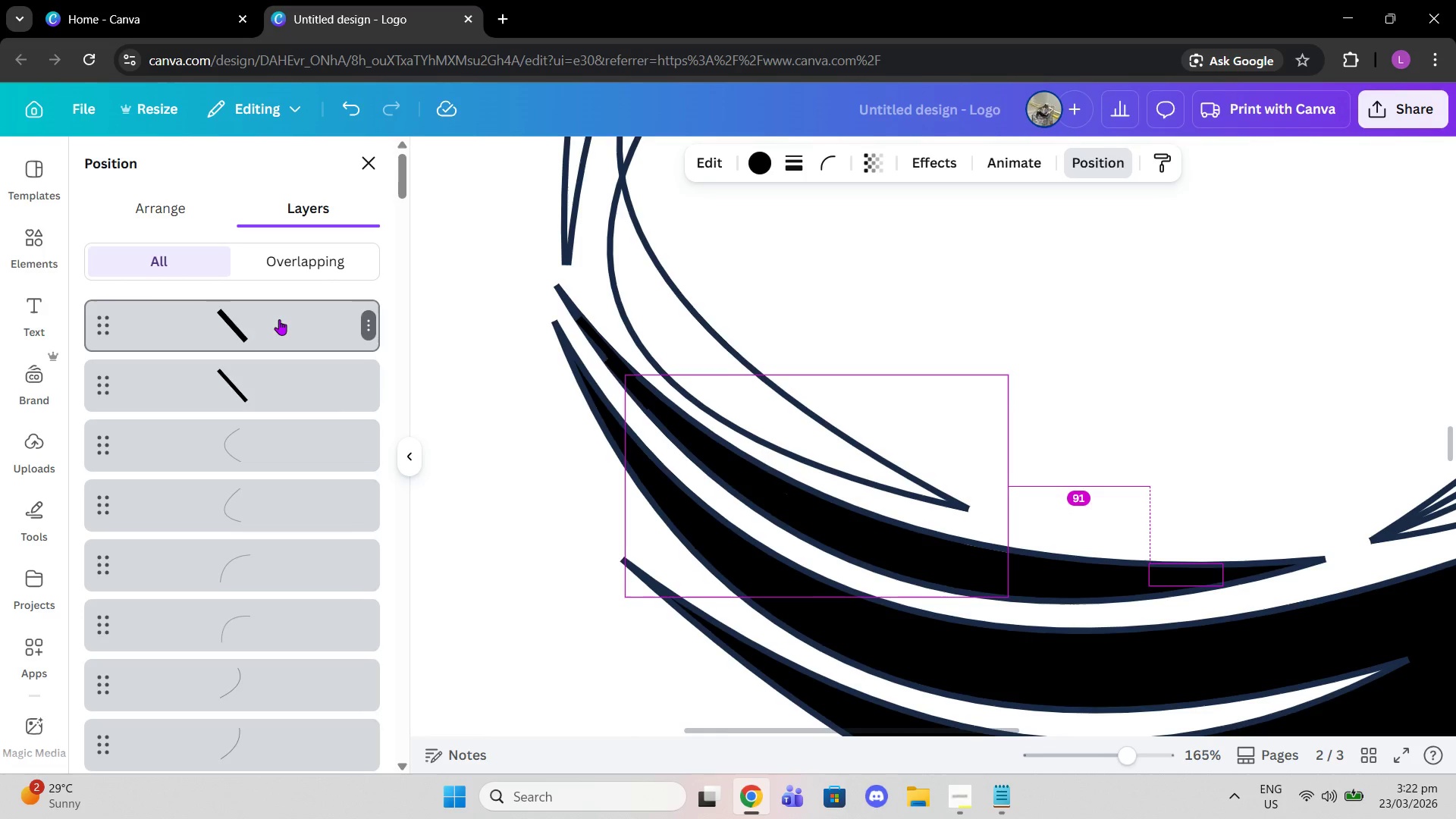 
key(Alt+Control+BracketLeft)
 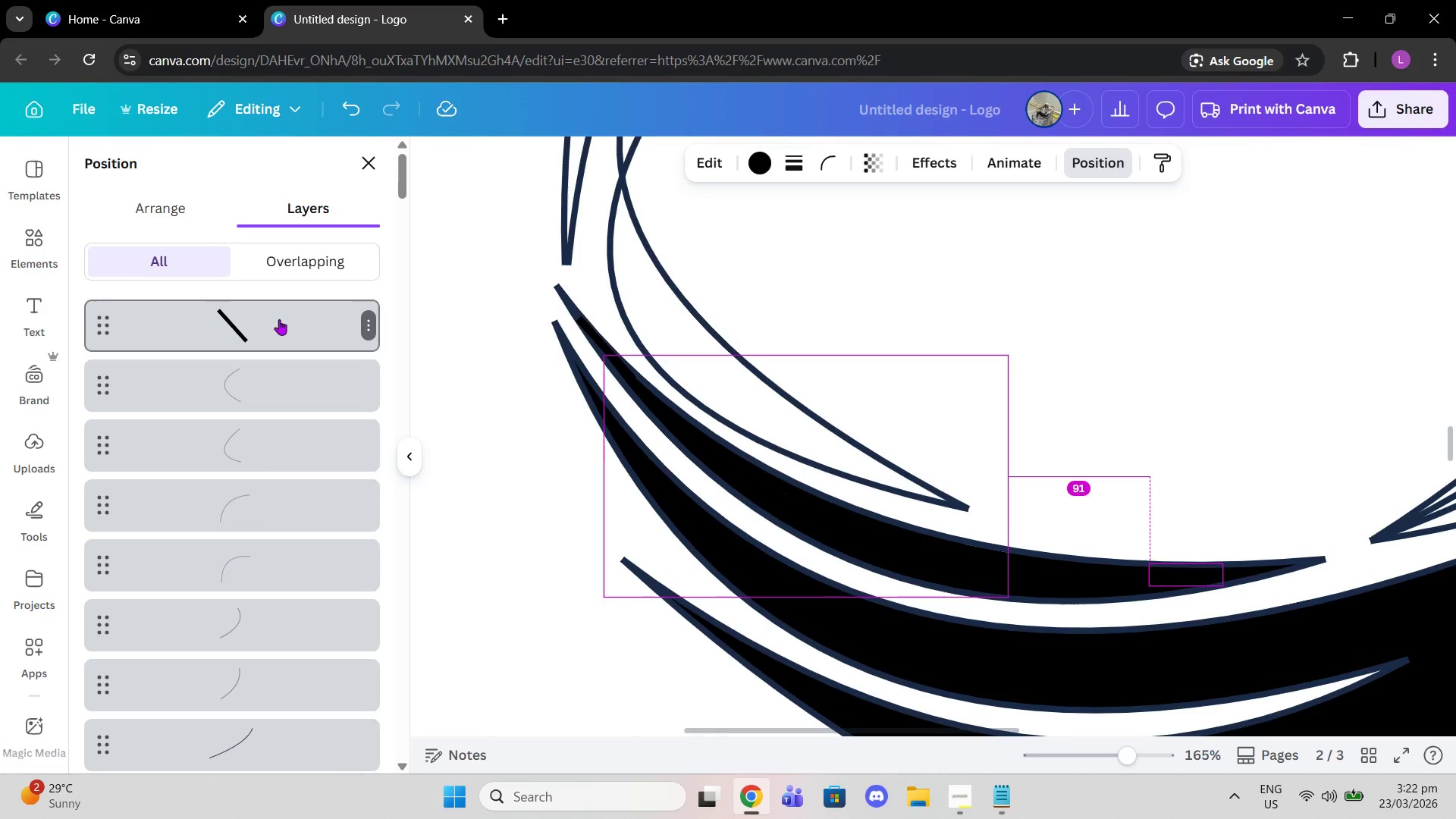 
left_click([279, 319])
 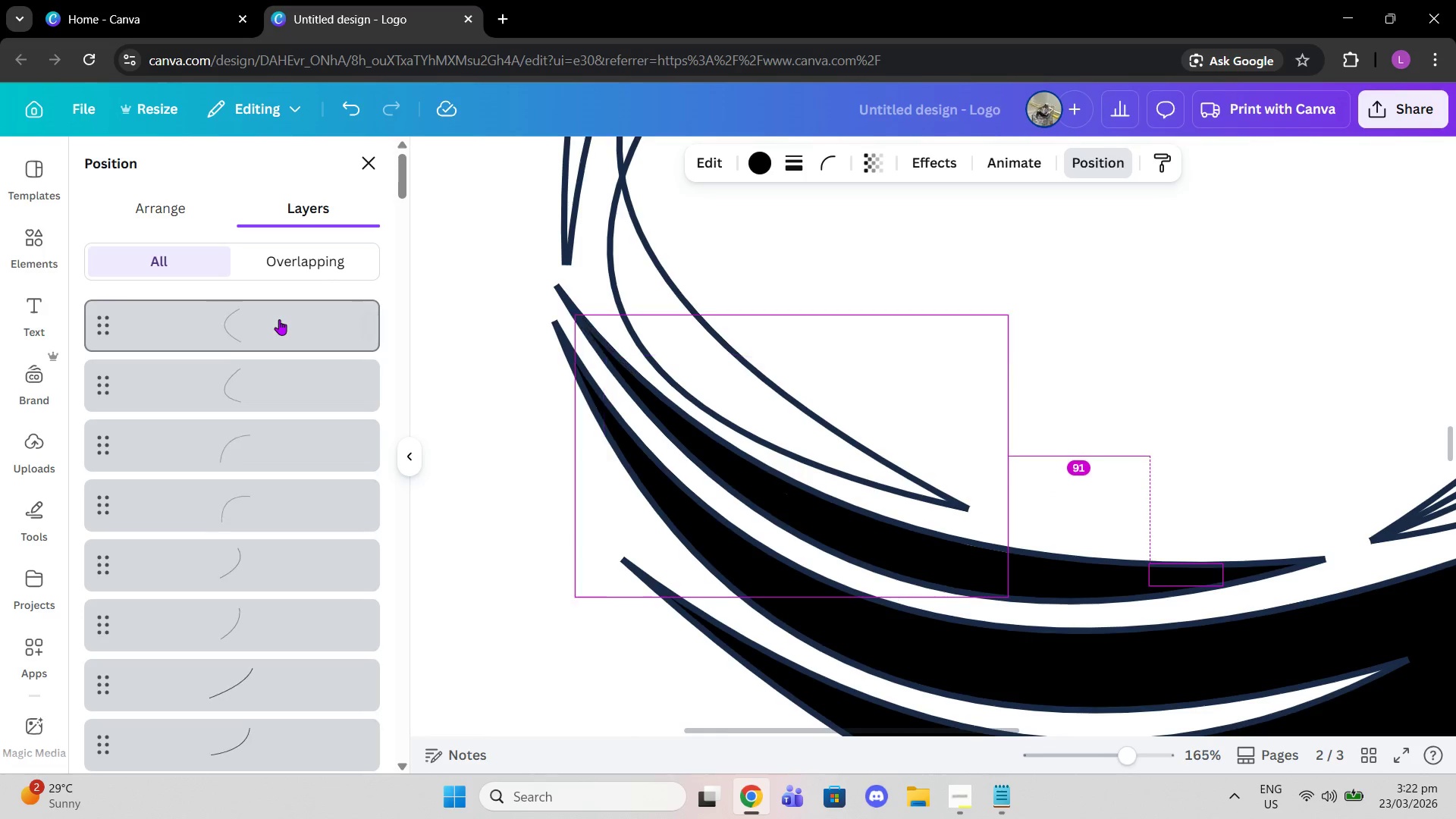 
key(Alt+Control+BracketLeft)
 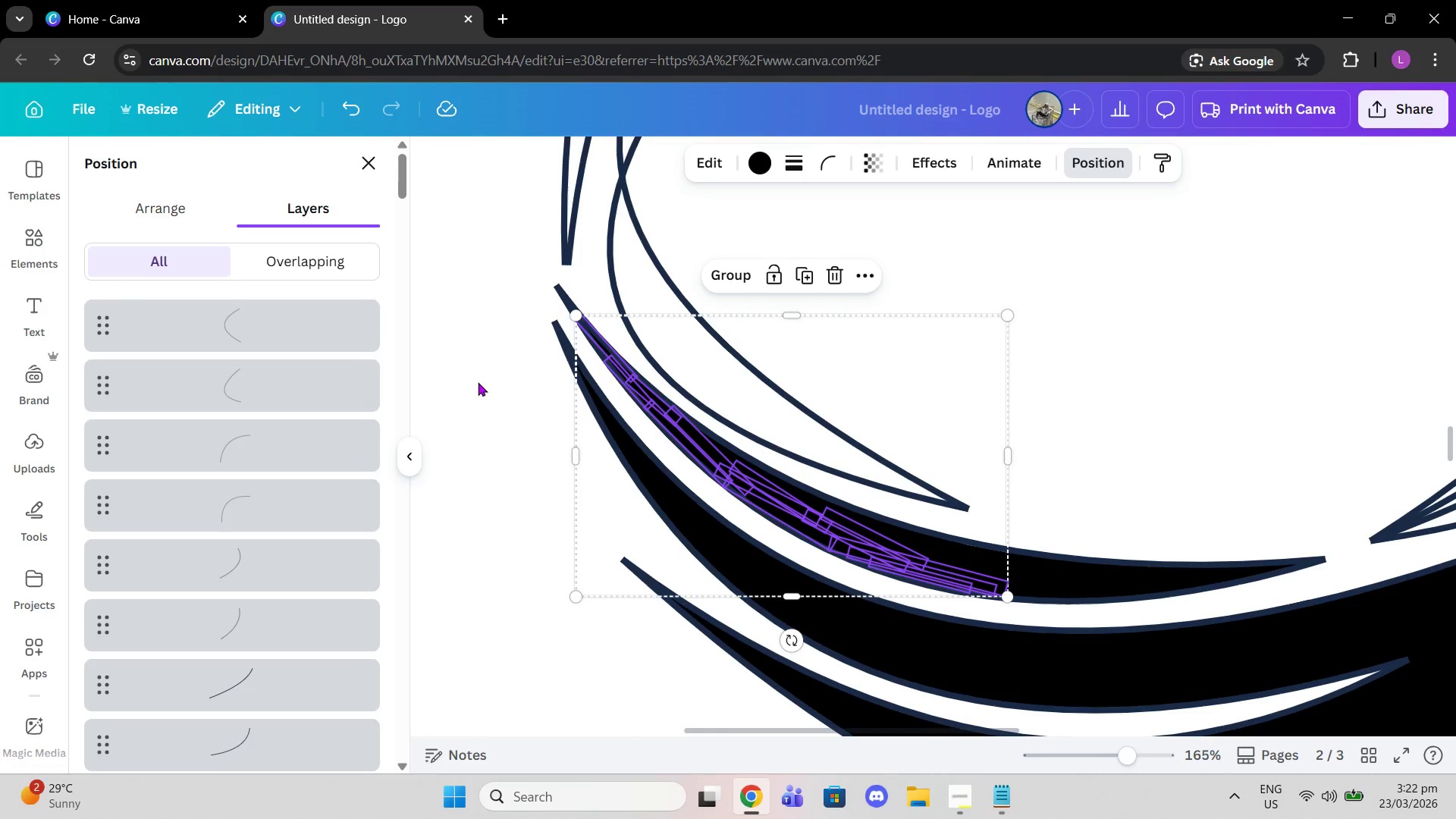 
left_click([479, 383])
 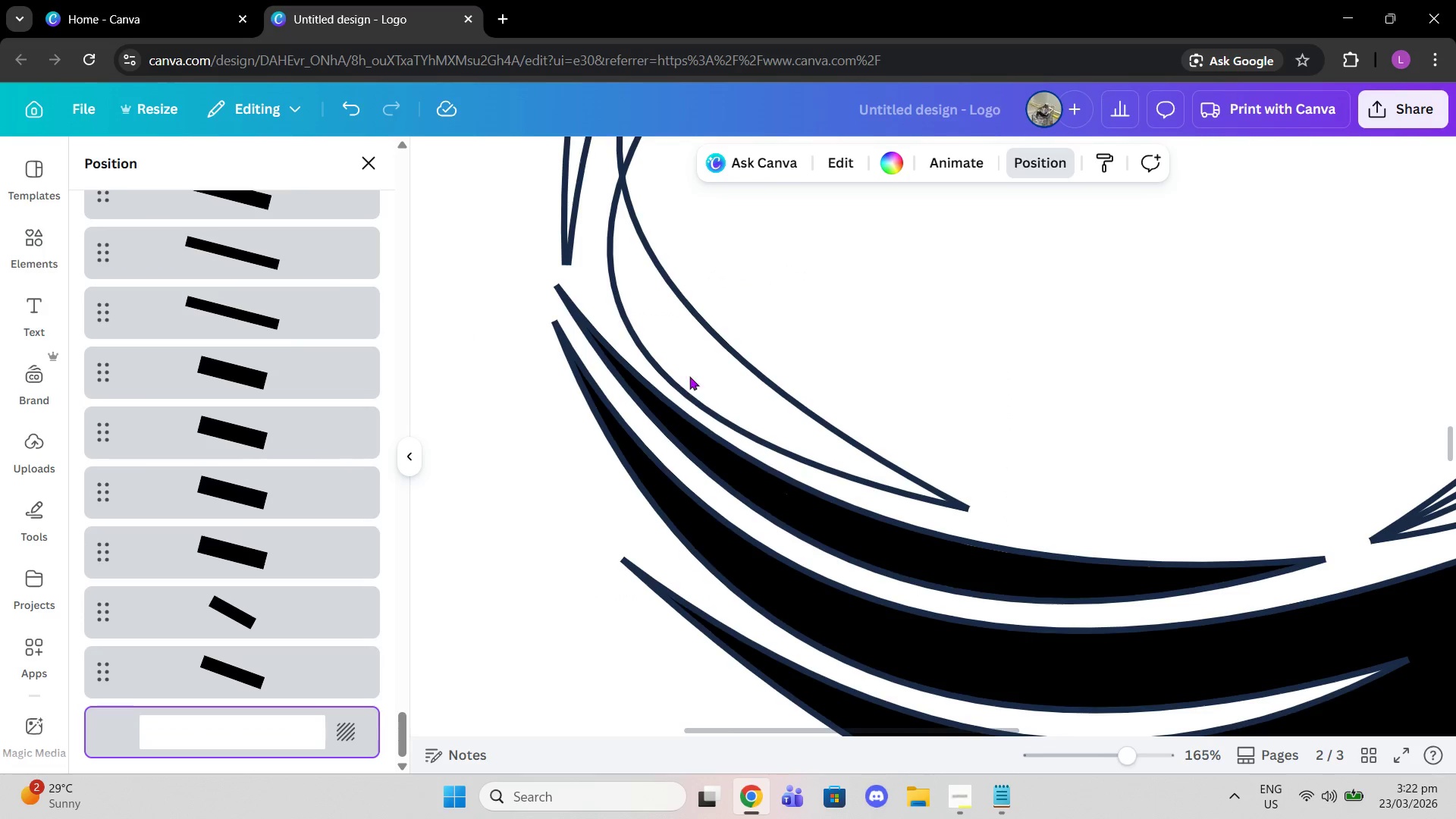 
scroll: coordinate [491, 450], scroll_direction: up, amount: 4.0
 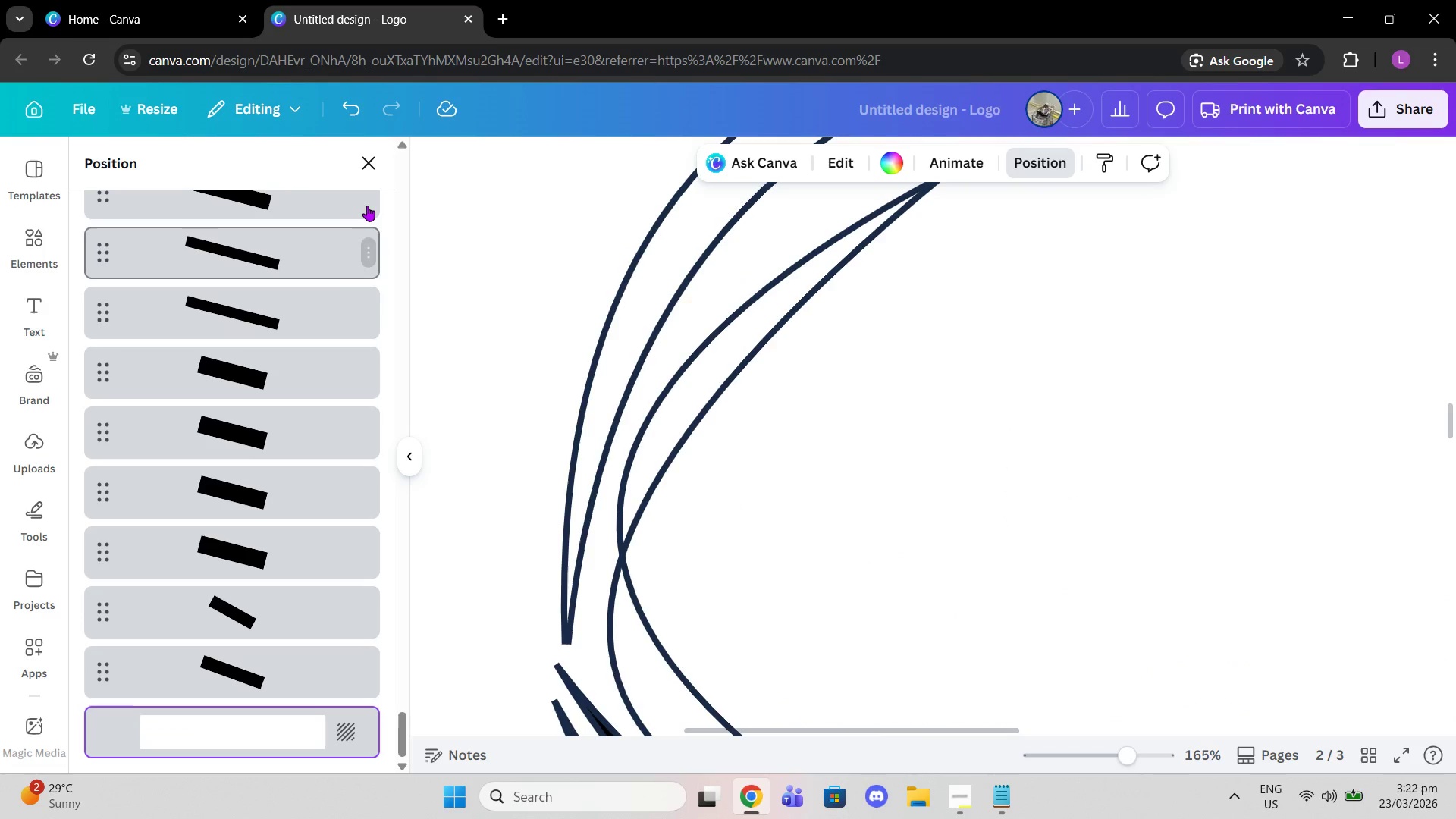 
left_click([359, 162])
 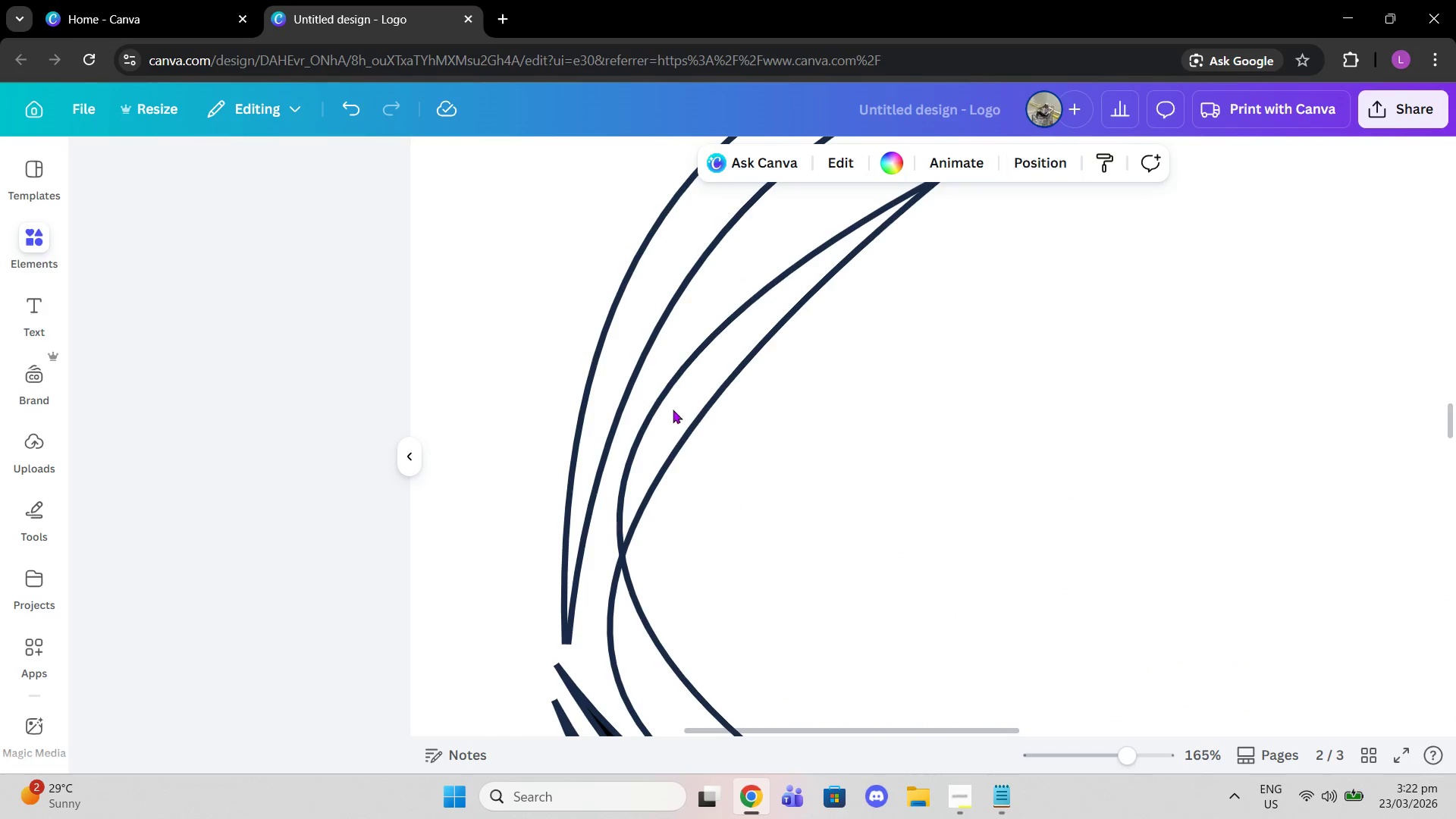 
scroll: coordinate [708, 422], scroll_direction: down, amount: 2.0
 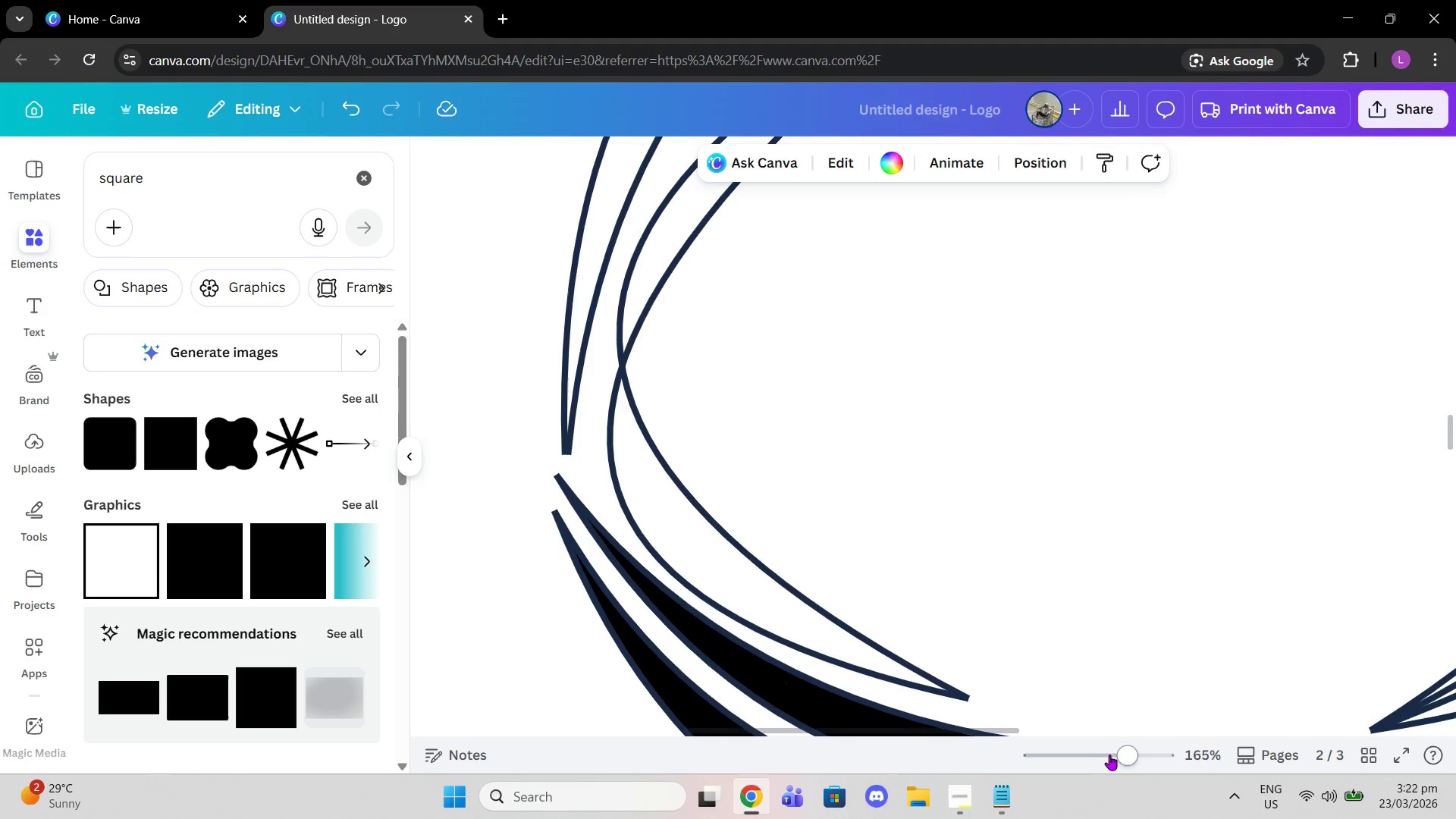 
left_click_drag(start_coordinate=[1112, 751], to_coordinate=[1139, 751])
 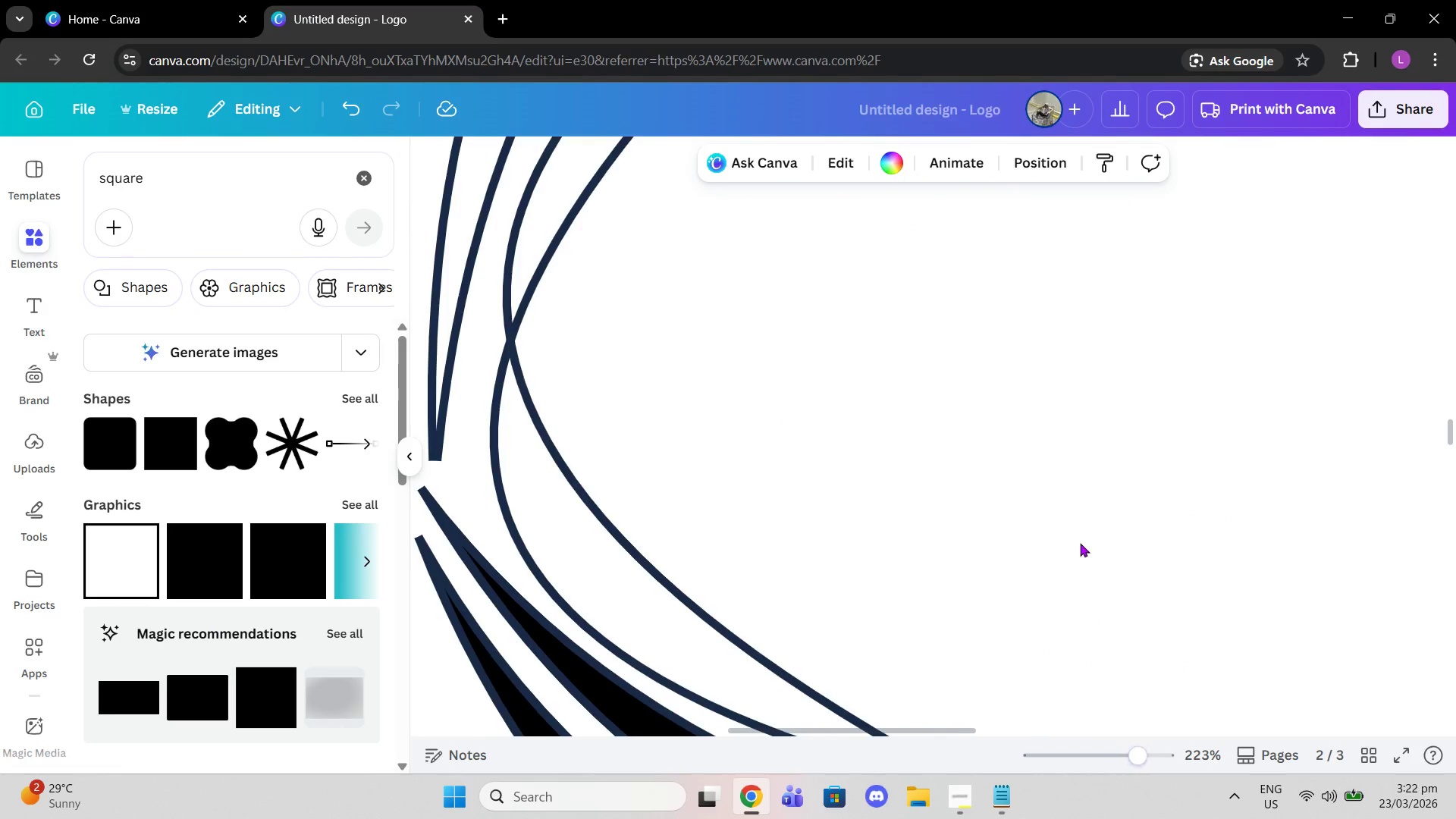 
scroll: coordinate [1080, 543], scroll_direction: down, amount: 4.0
 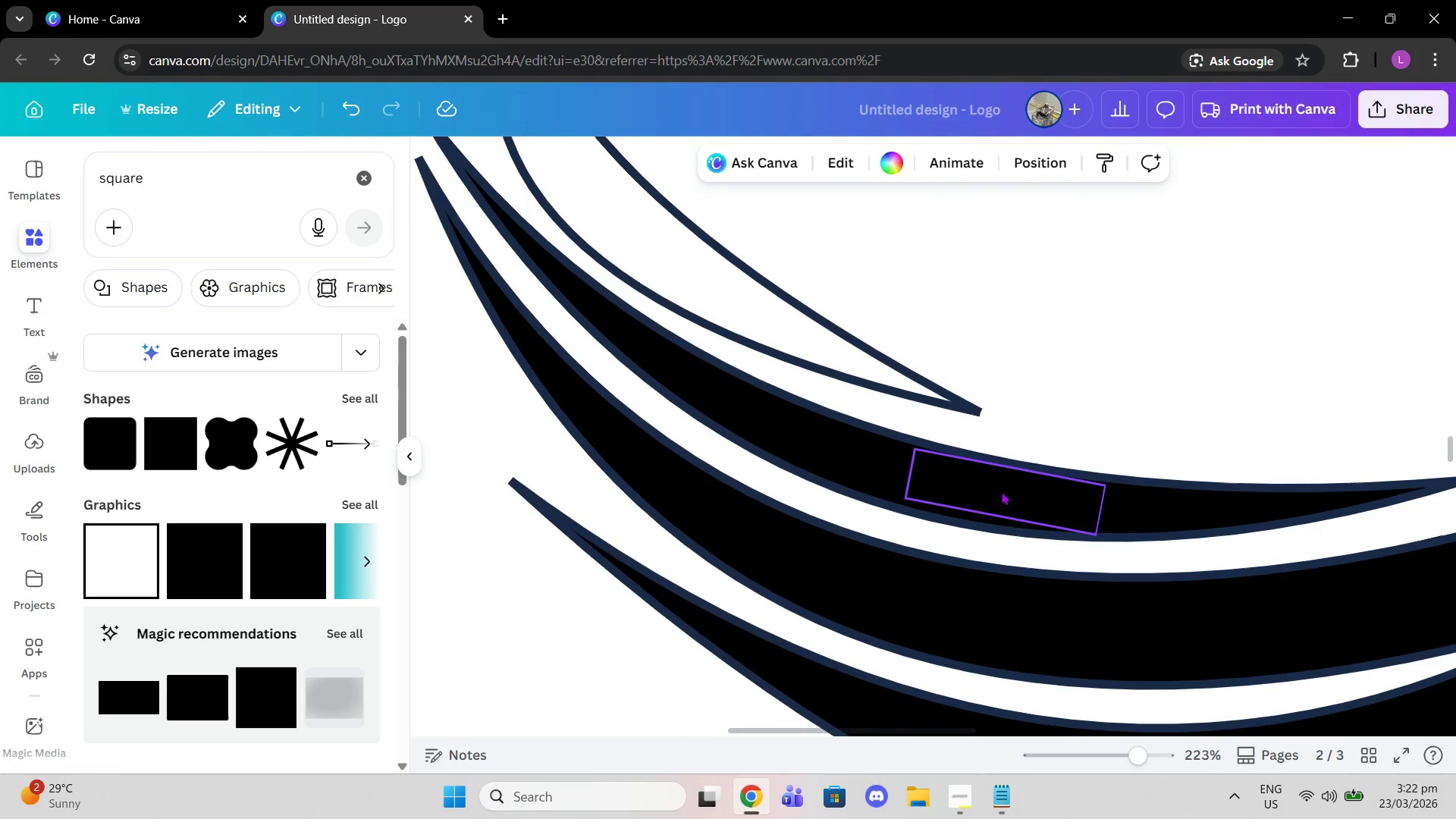 
left_click([993, 483])
 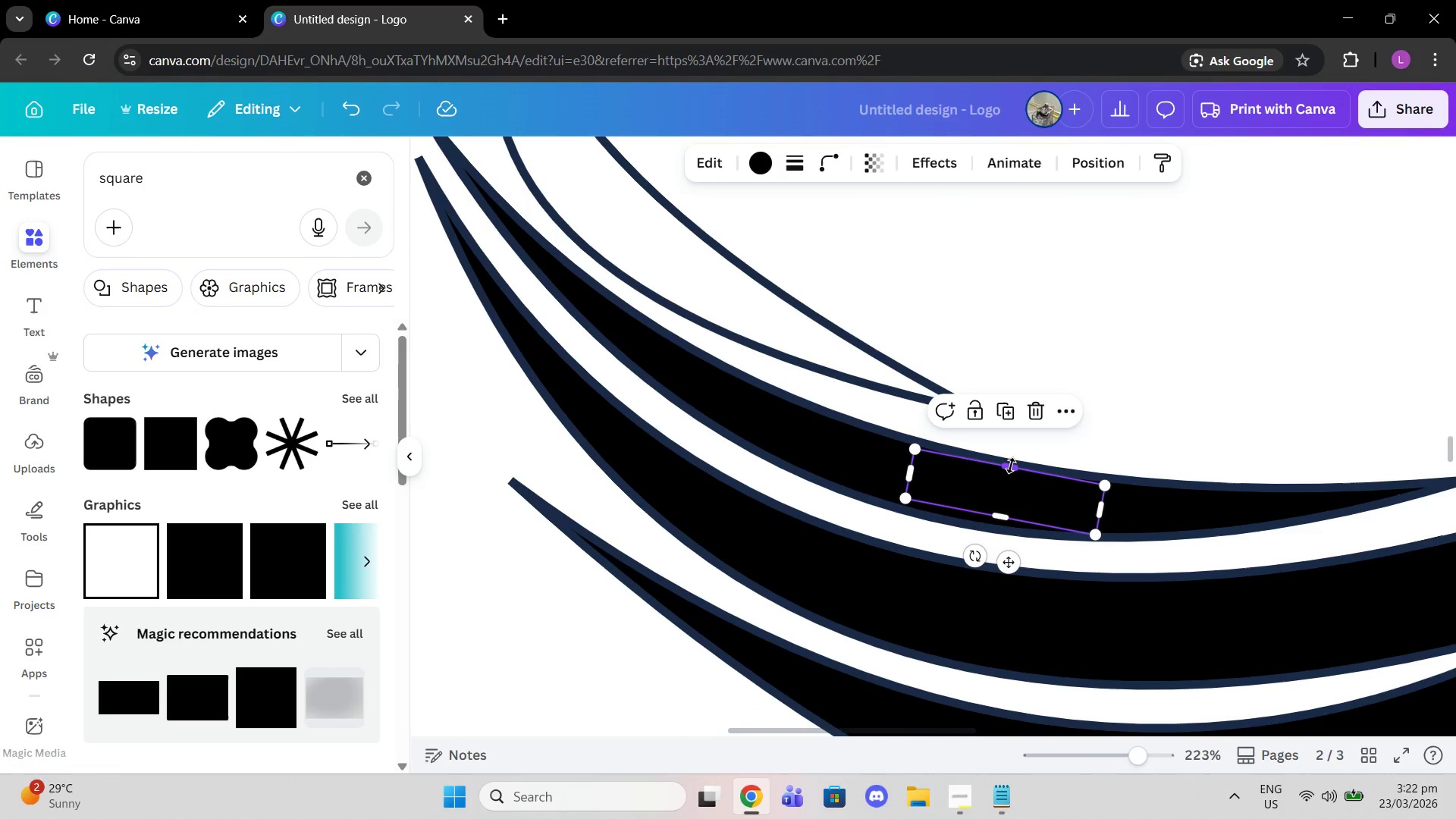 
left_click_drag(start_coordinate=[1011, 466], to_coordinate=[1002, 462])
 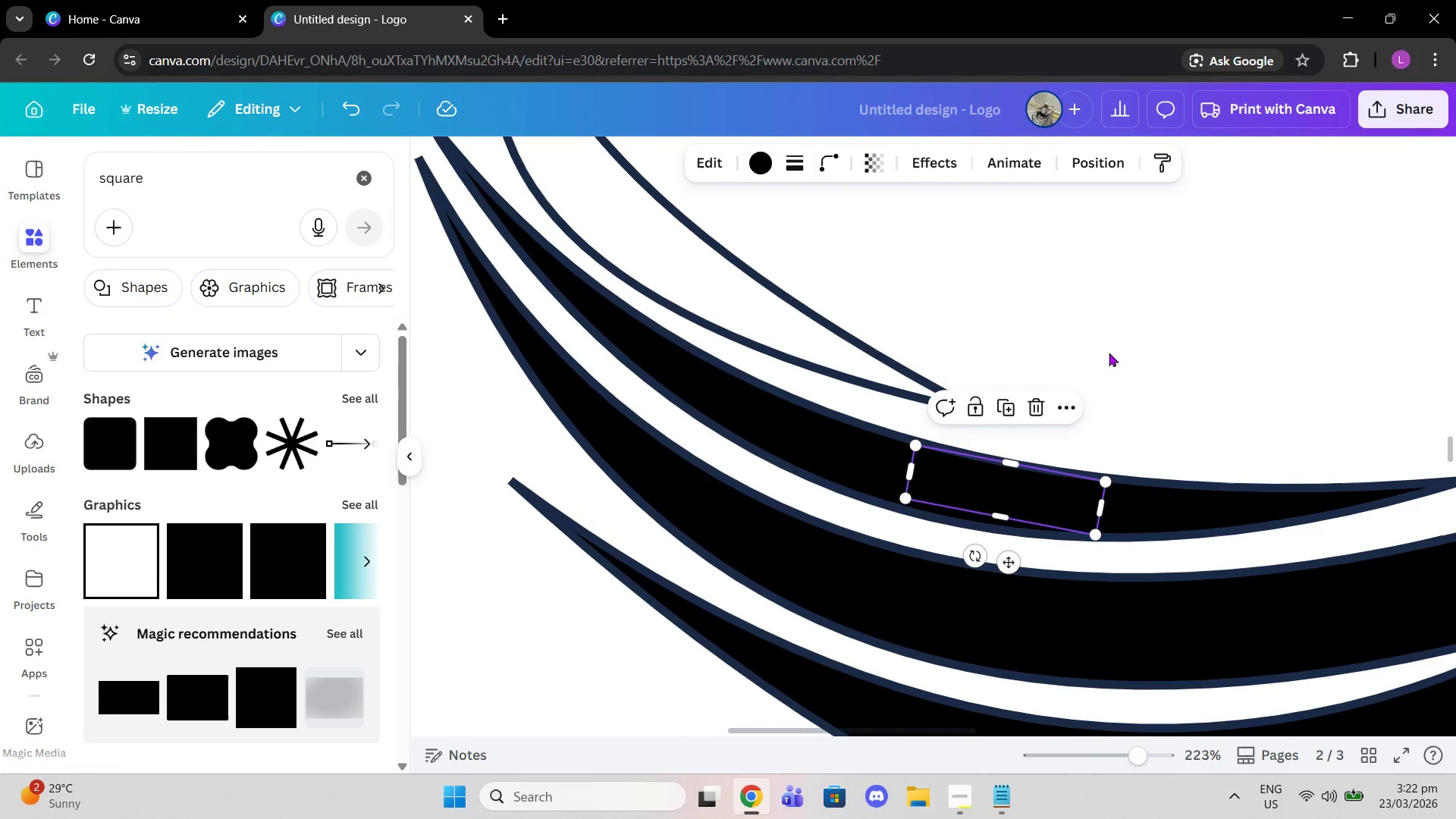 
left_click([1109, 353])
 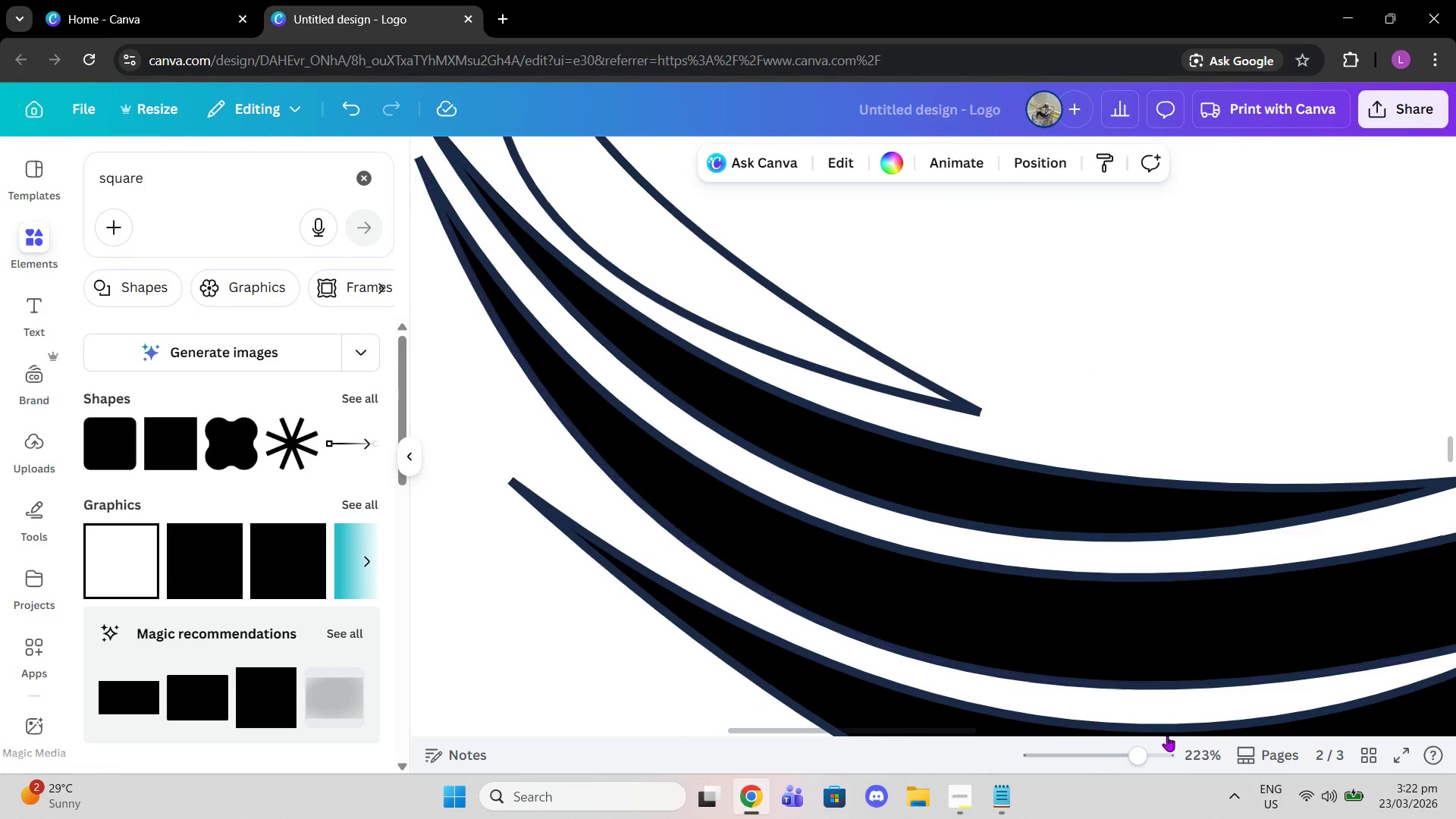 
left_click_drag(start_coordinate=[1140, 752], to_coordinate=[1097, 748])
 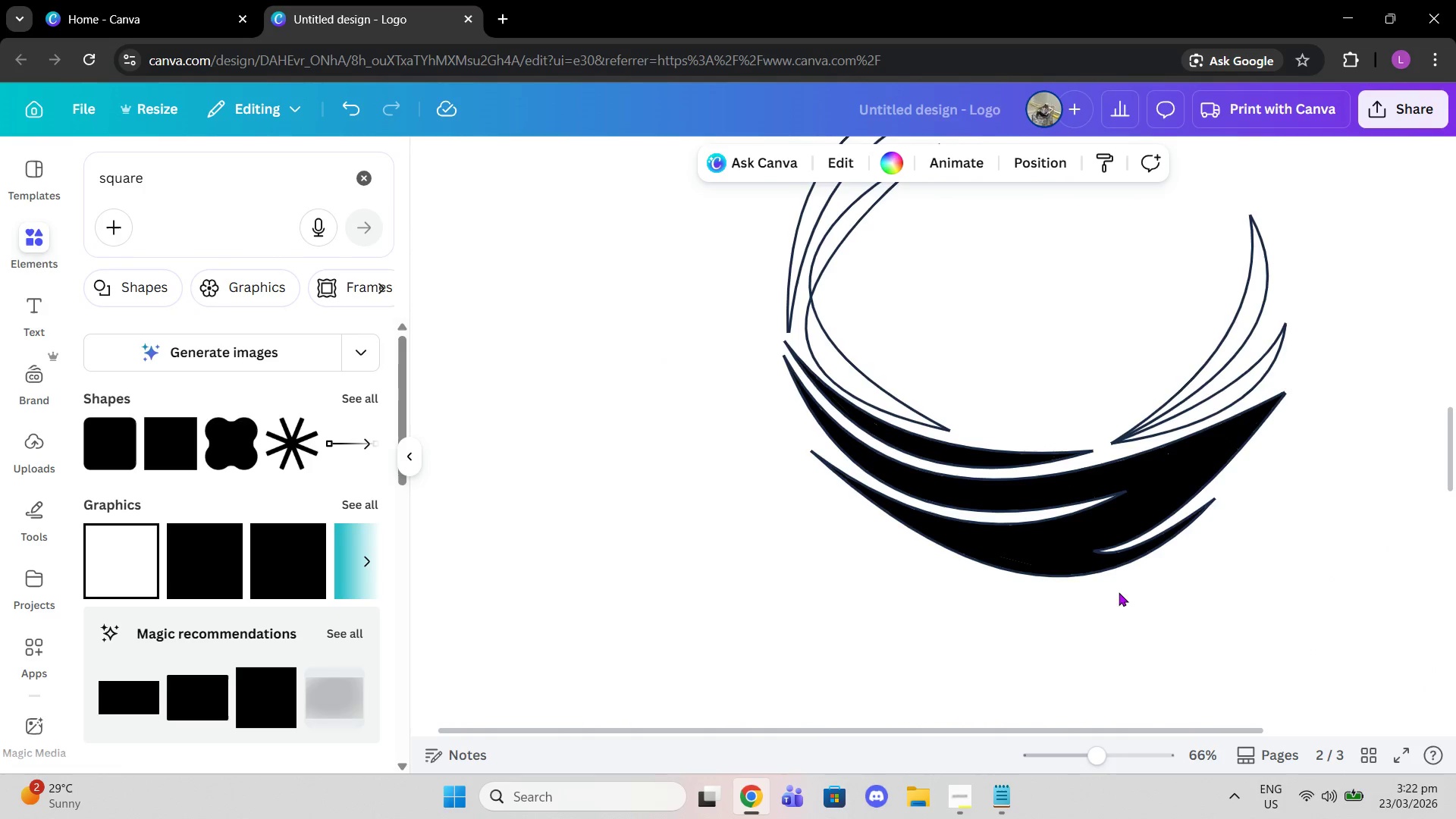 
scroll: coordinate [1119, 591], scroll_direction: up, amount: 2.0
 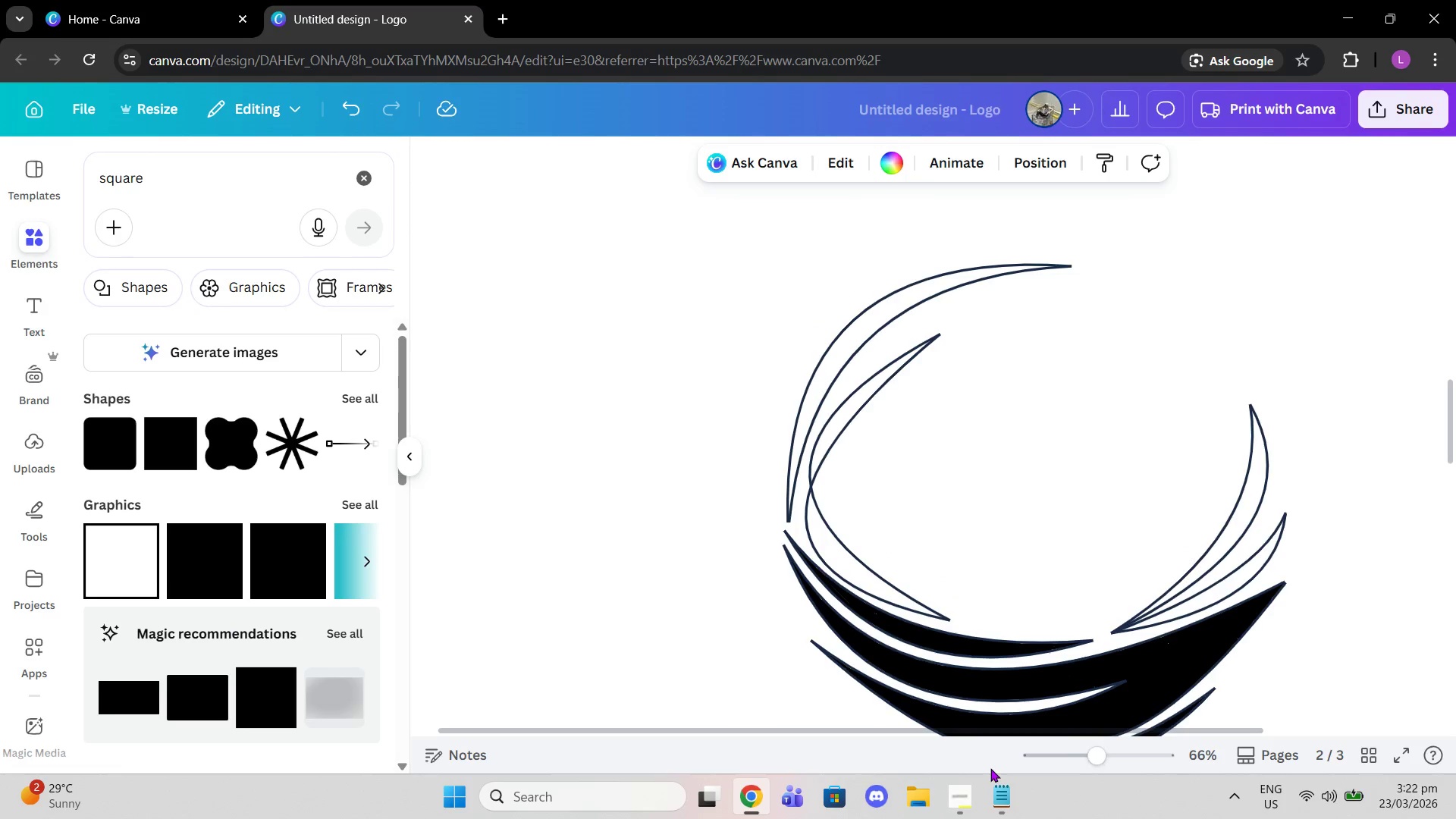 
left_click([963, 804])